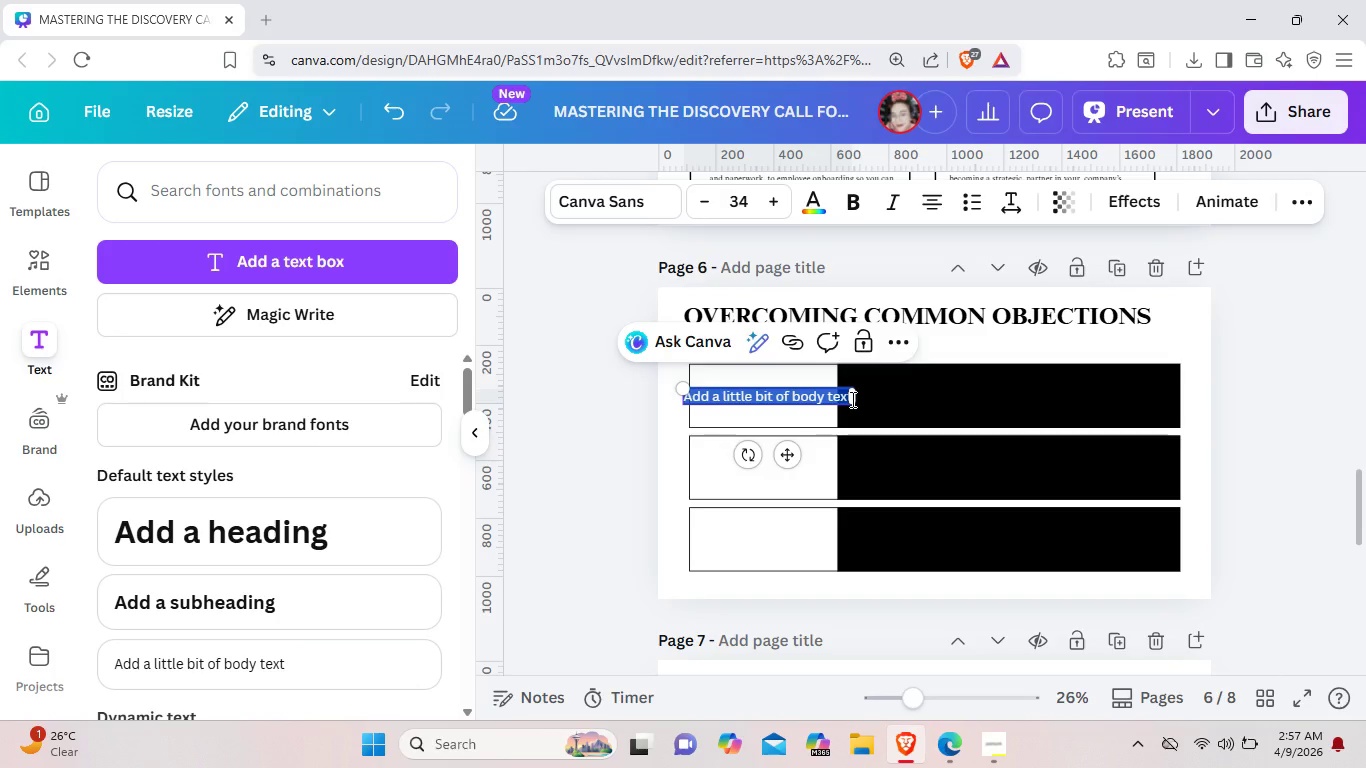 
left_click_drag(start_coordinate=[851, 399], to_coordinate=[842, 398])
 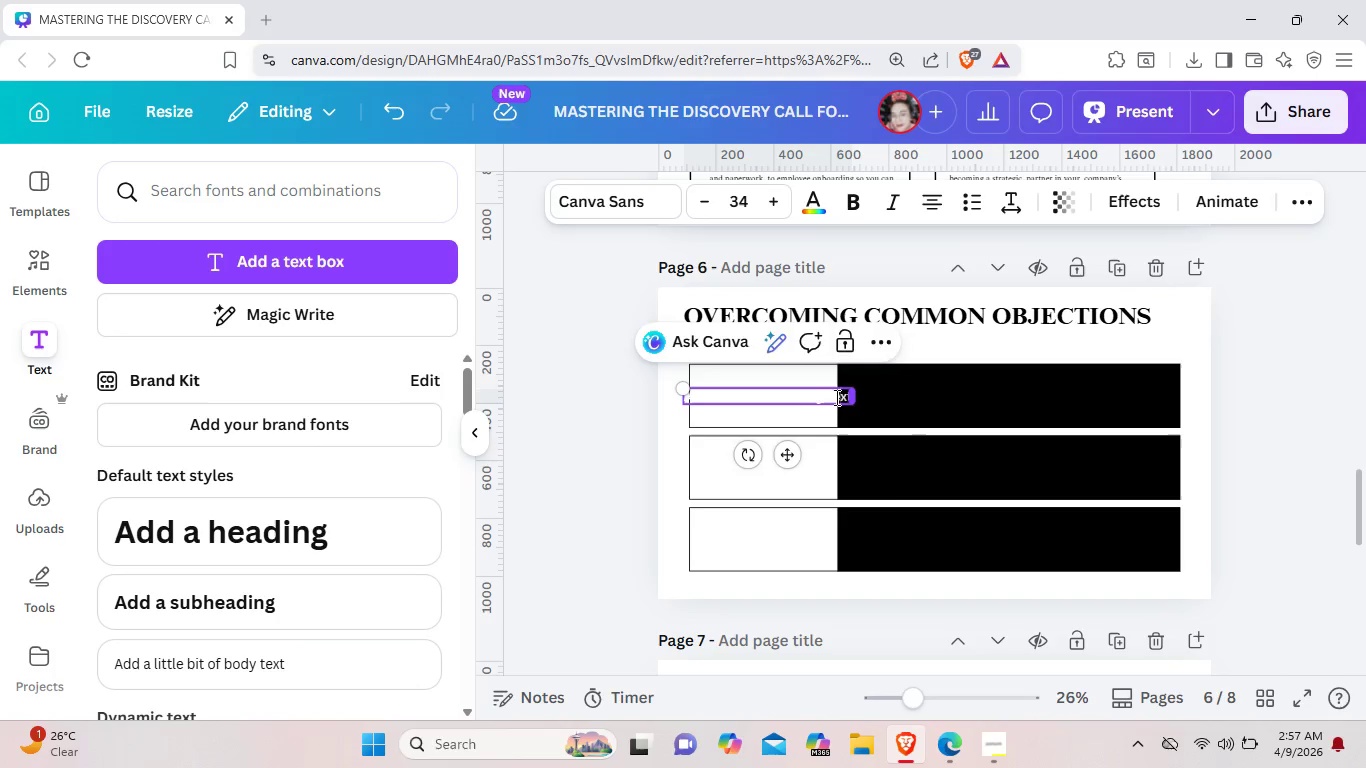 
left_click_drag(start_coordinate=[855, 398], to_coordinate=[777, 396])
 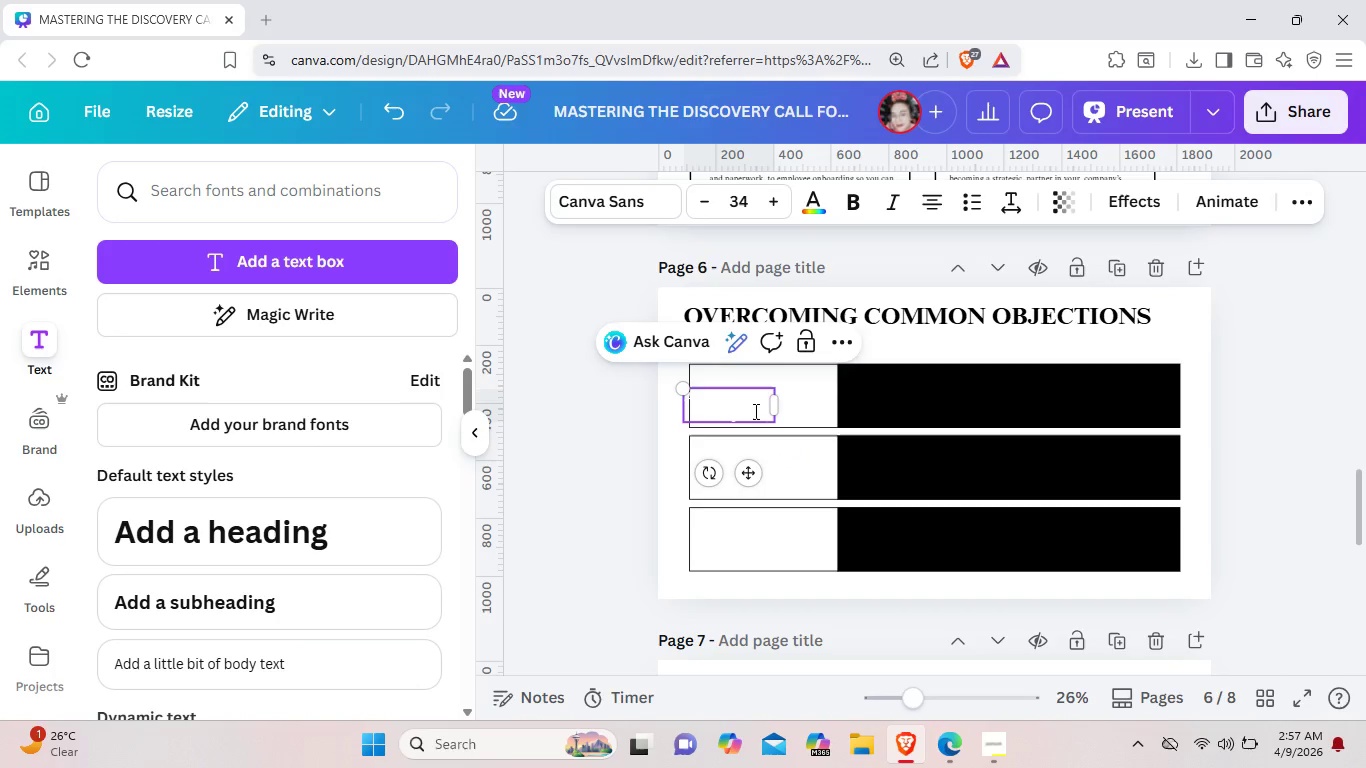 
left_click_drag(start_coordinate=[767, 417], to_coordinate=[687, 397])
 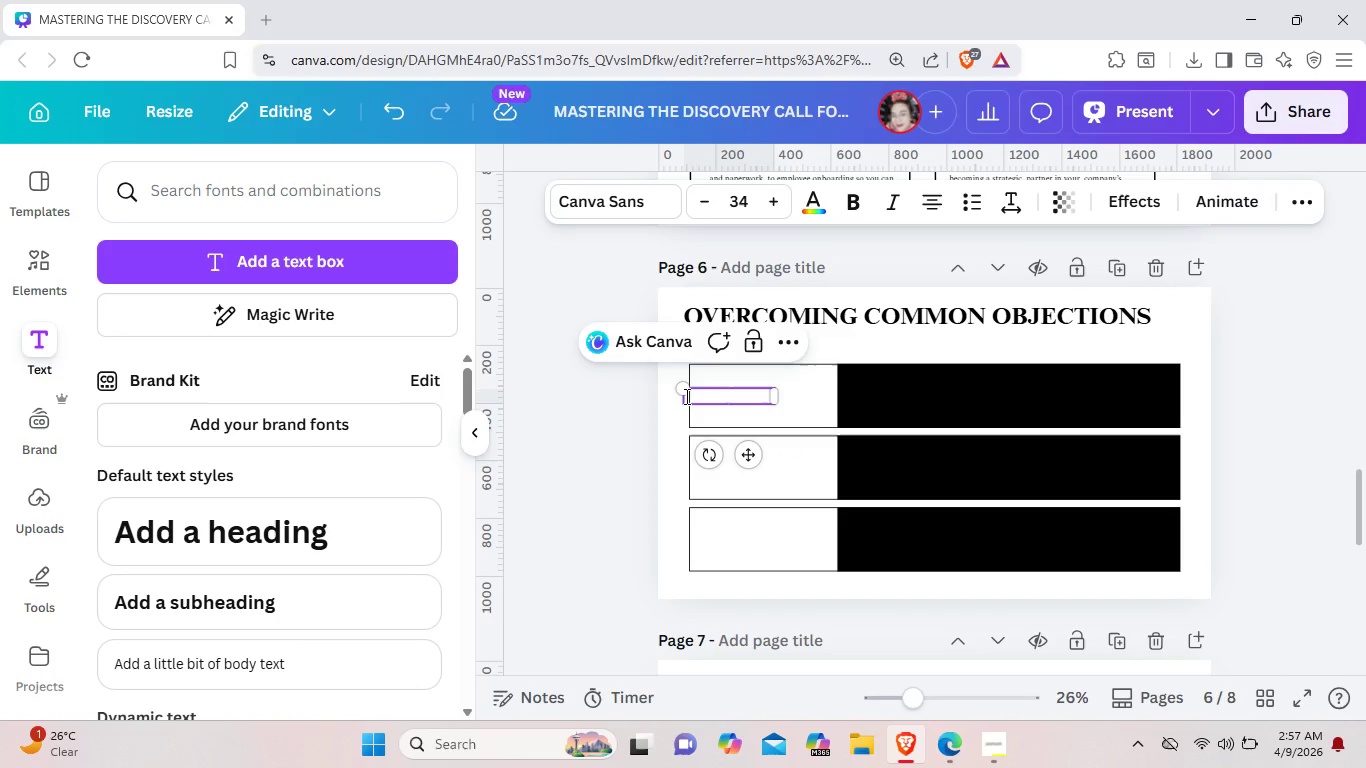 
key(Backspace)
 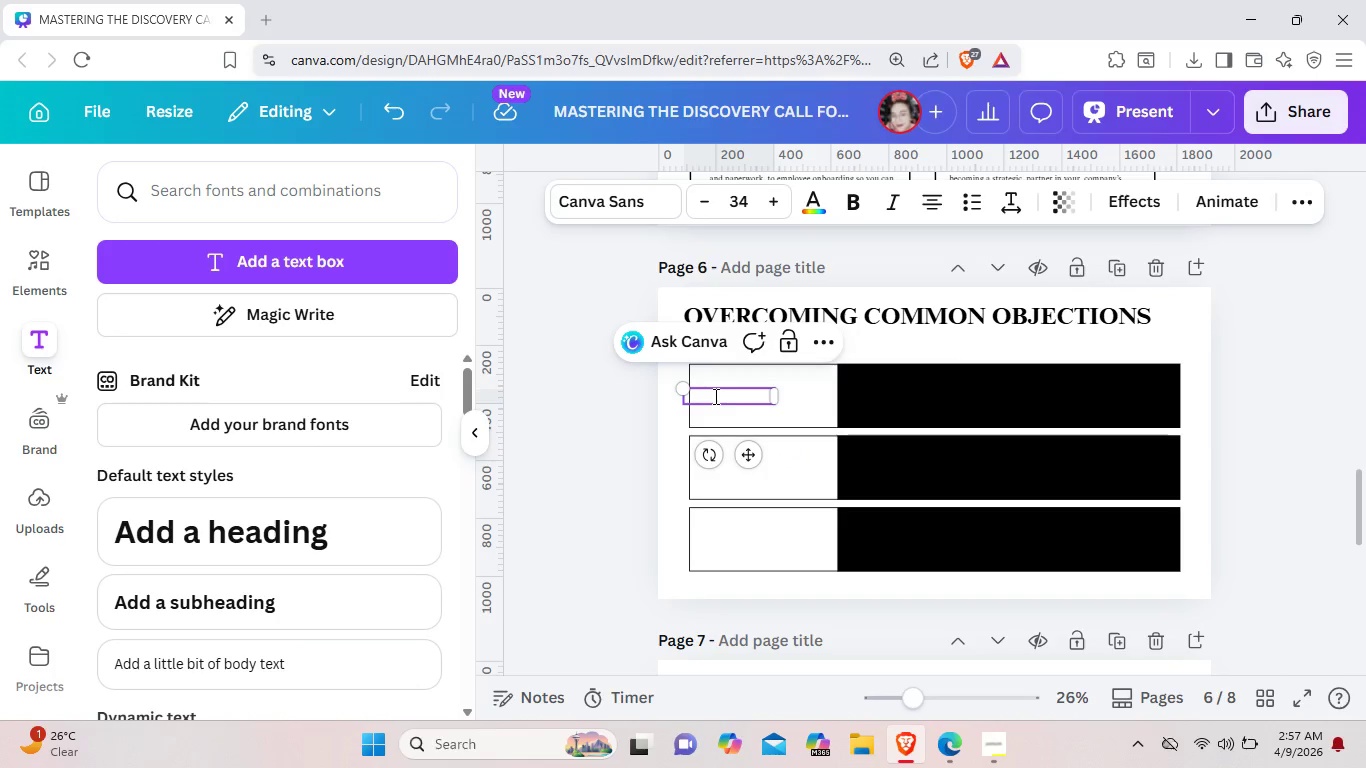 
left_click([714, 396])
 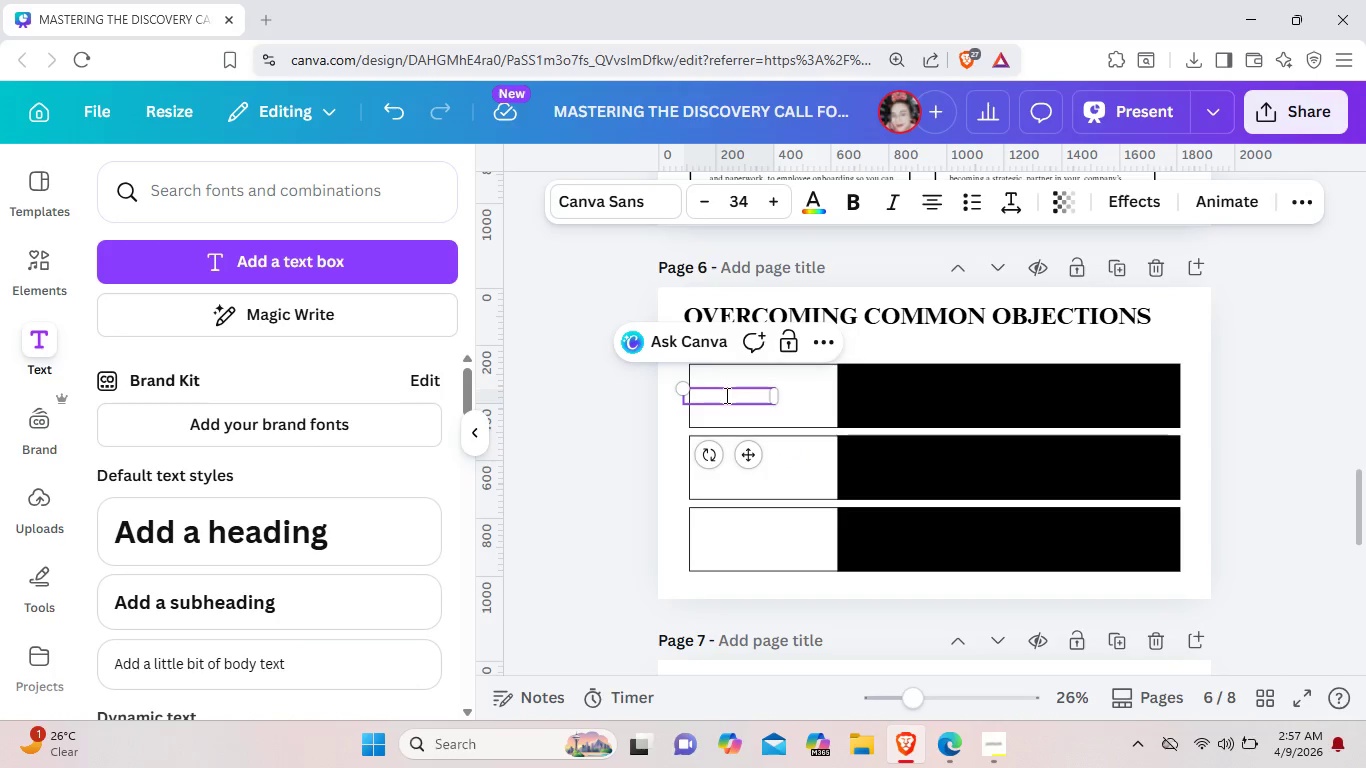 
left_click([725, 395])
 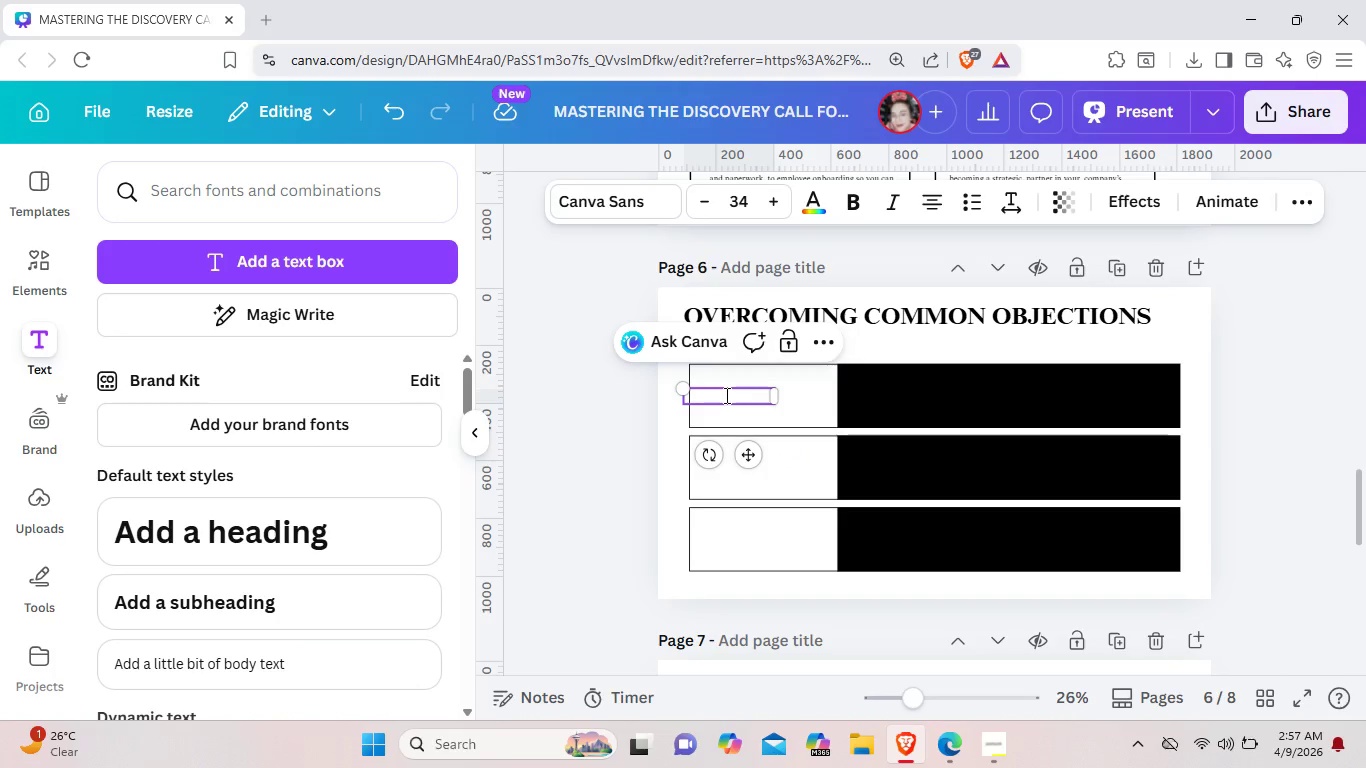 
type(the)
key(Backspace)
key(Backspace)
key(Backspace)
key(Backspace)
 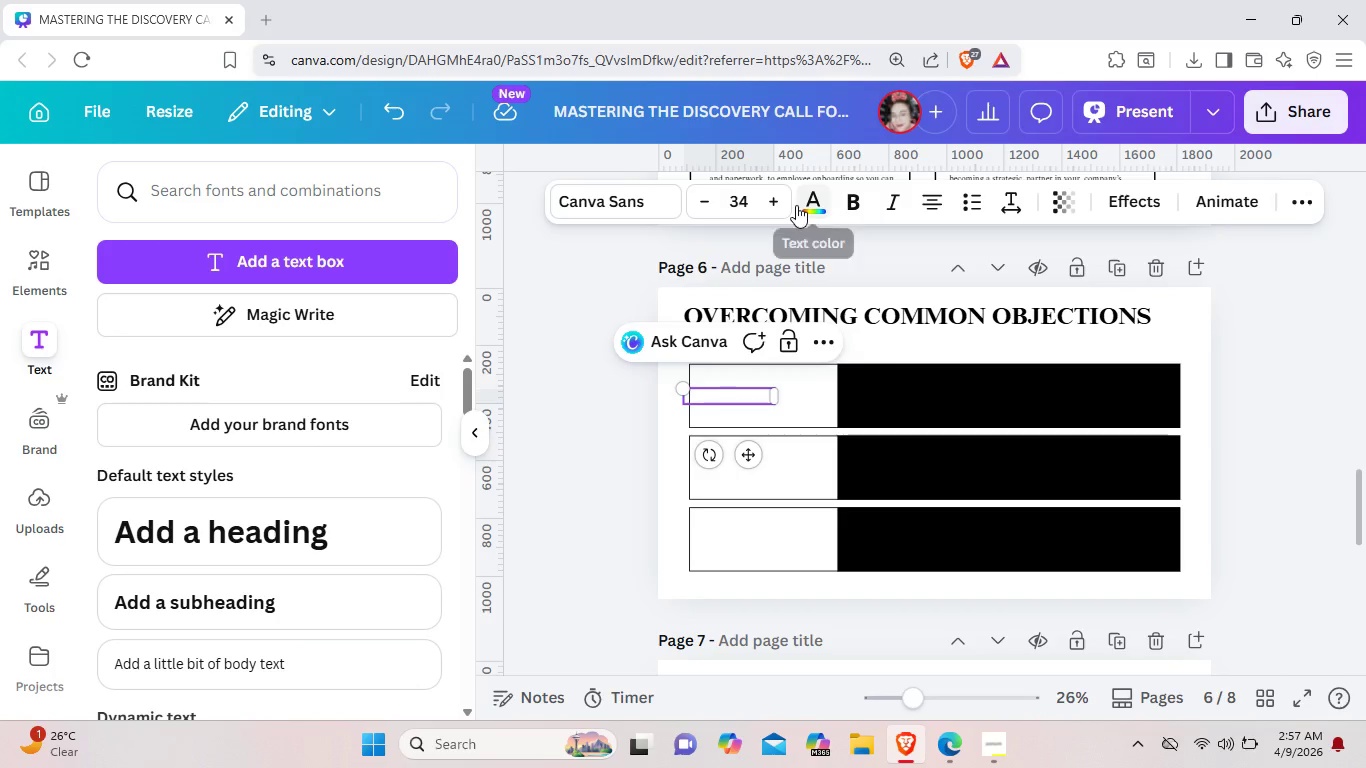 
left_click([819, 205])
 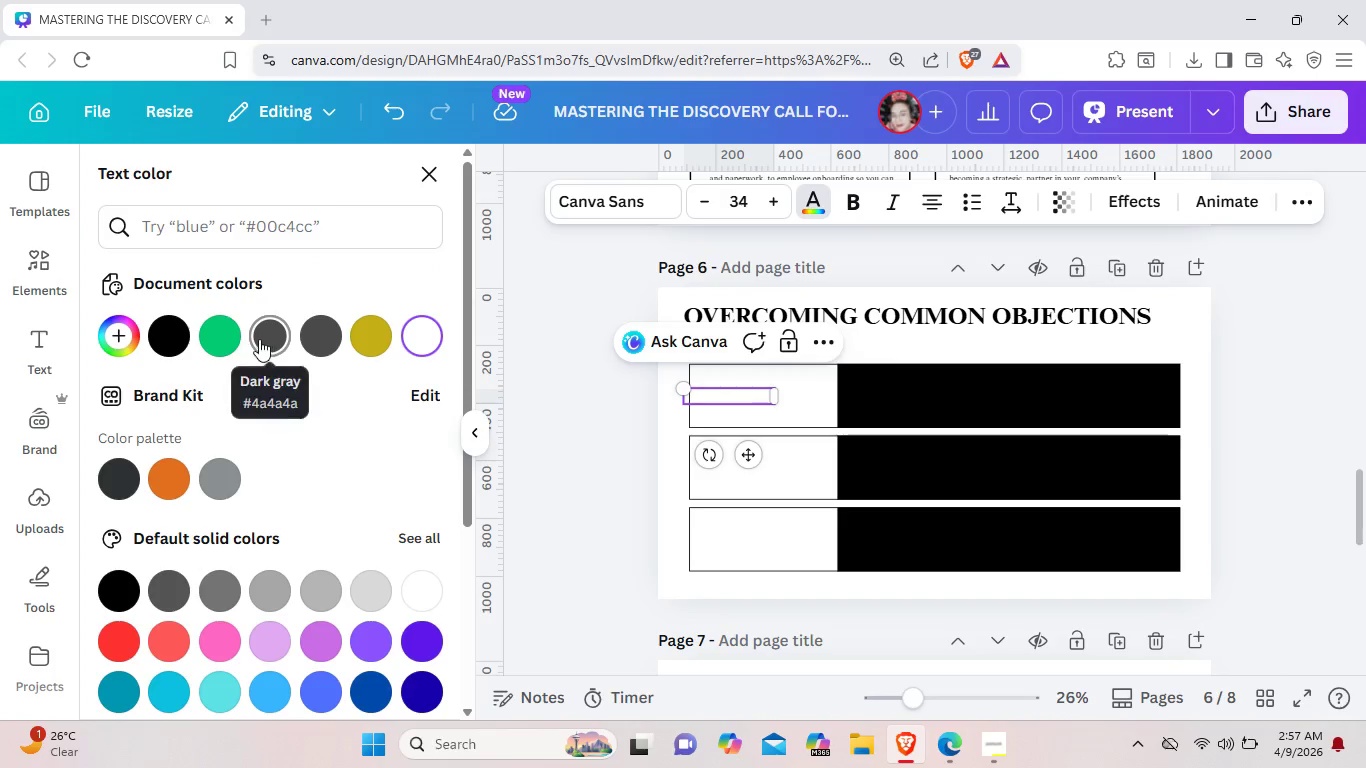 
left_click([226, 334])
 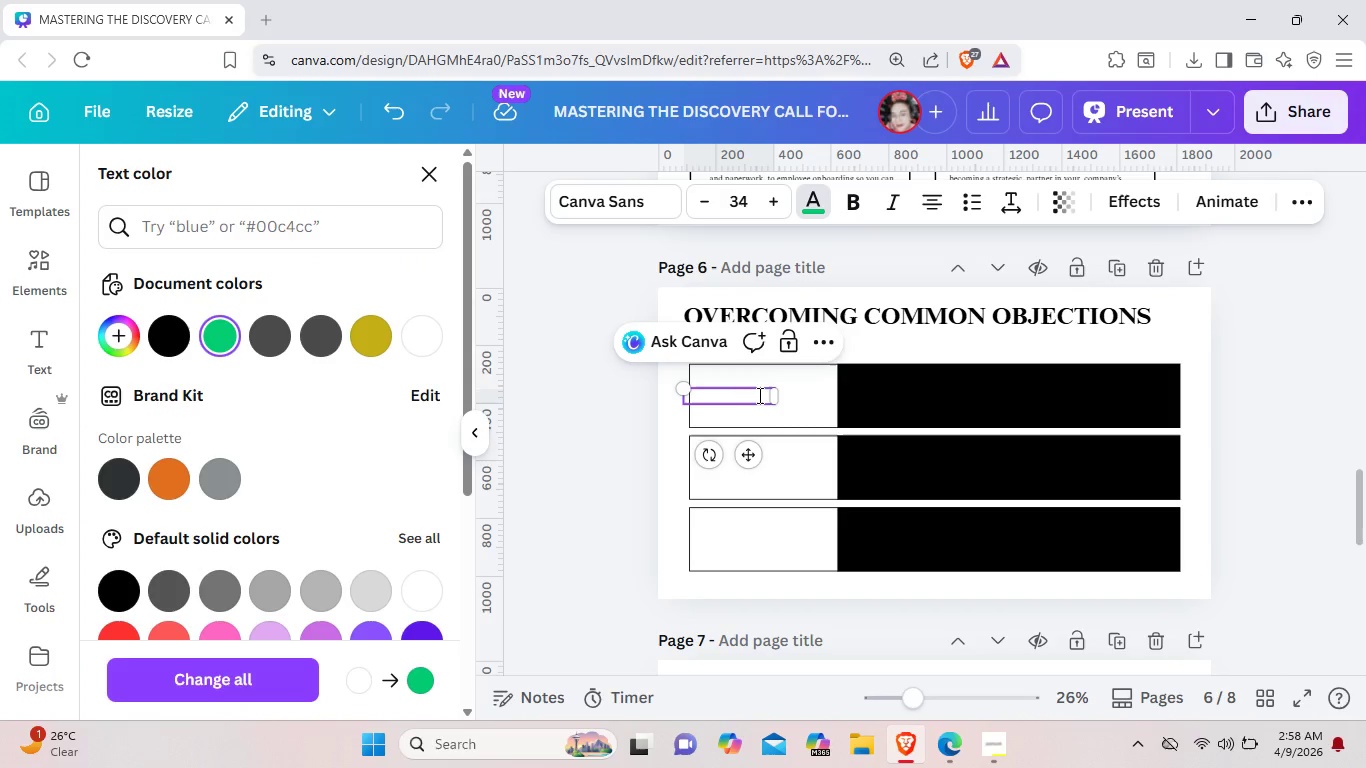 
left_click([801, 407])
 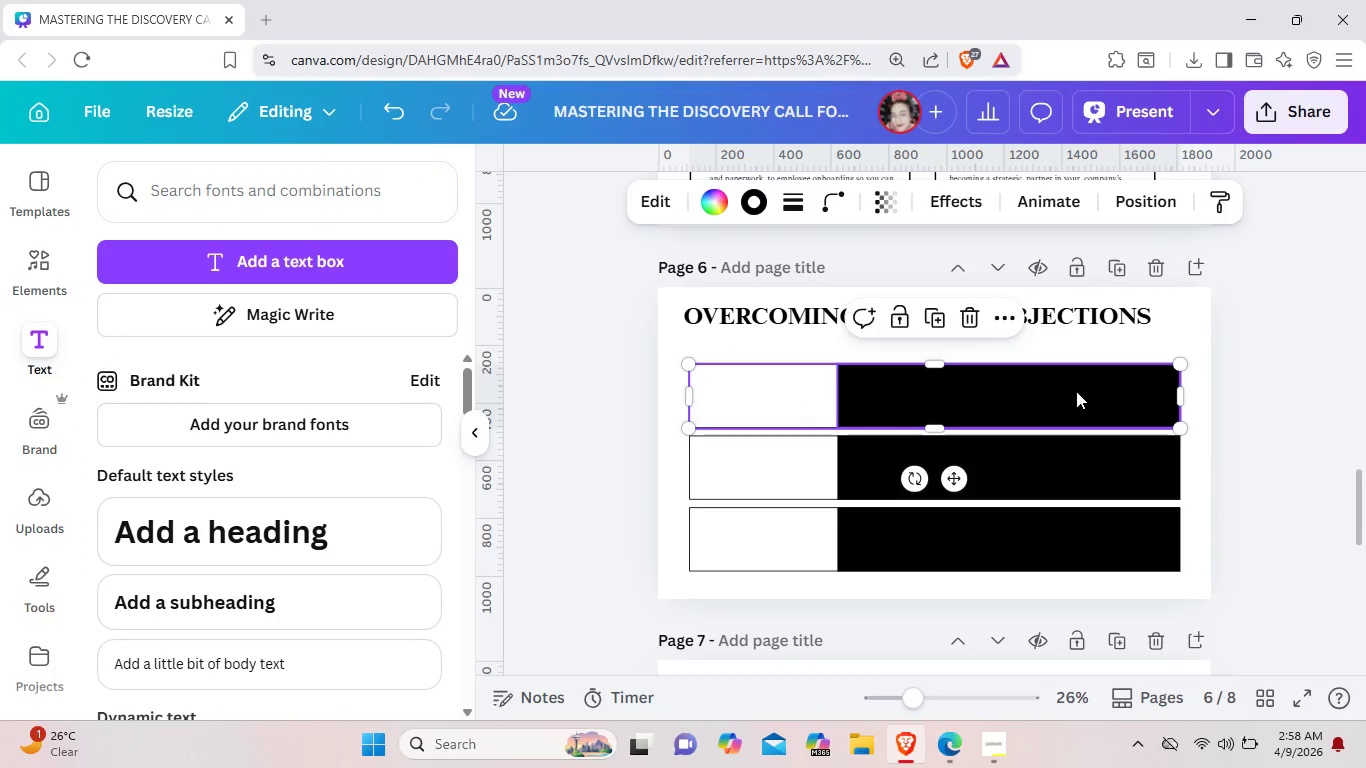 
scroll: coordinate [785, 333], scroll_direction: up, amount: 7.0
 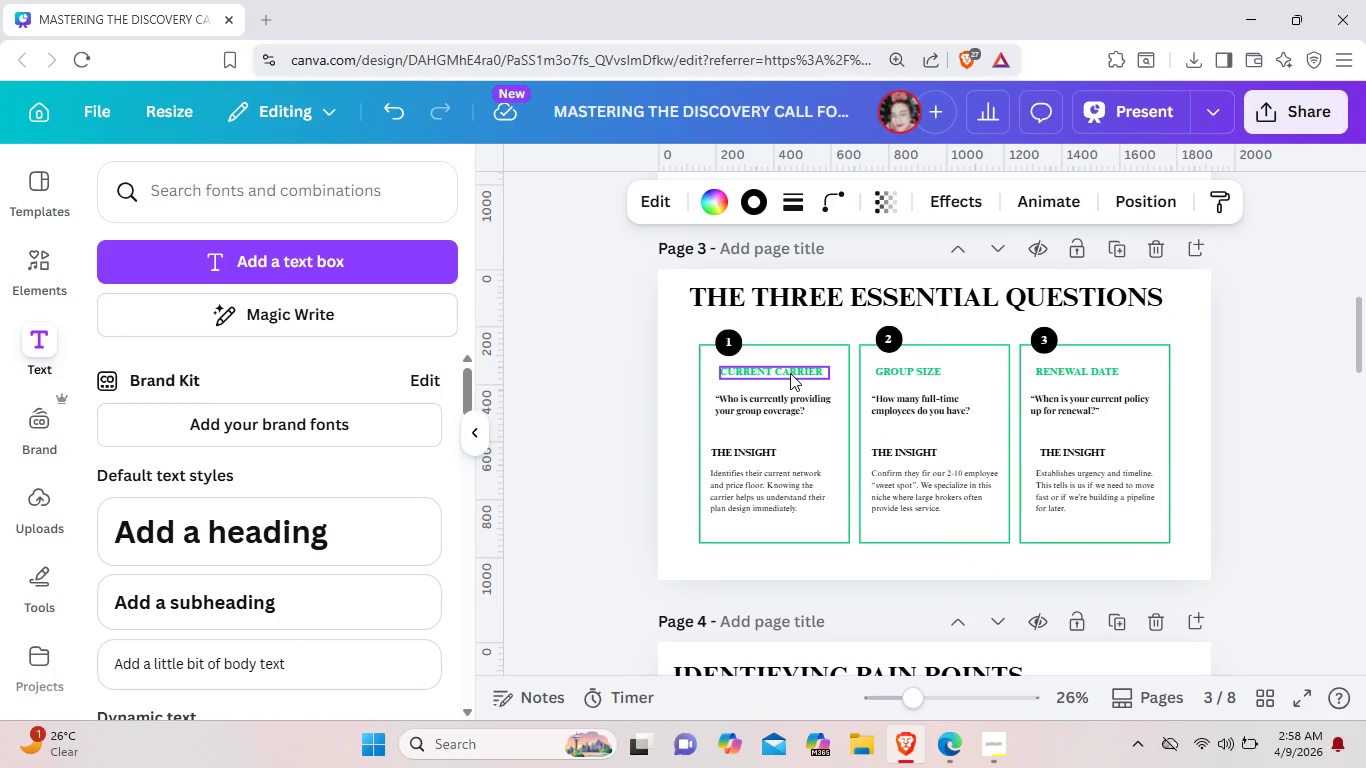 
left_click([790, 373])
 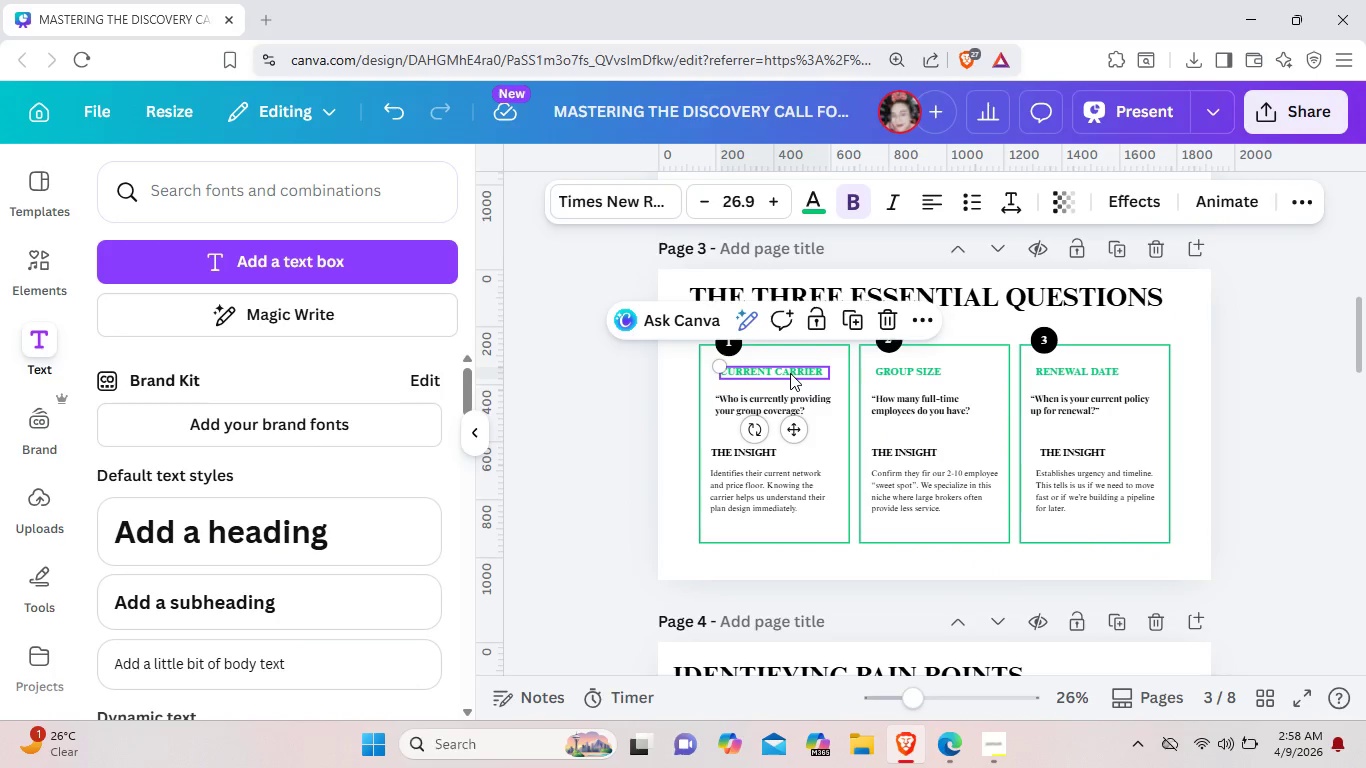 
key(Control+C)
 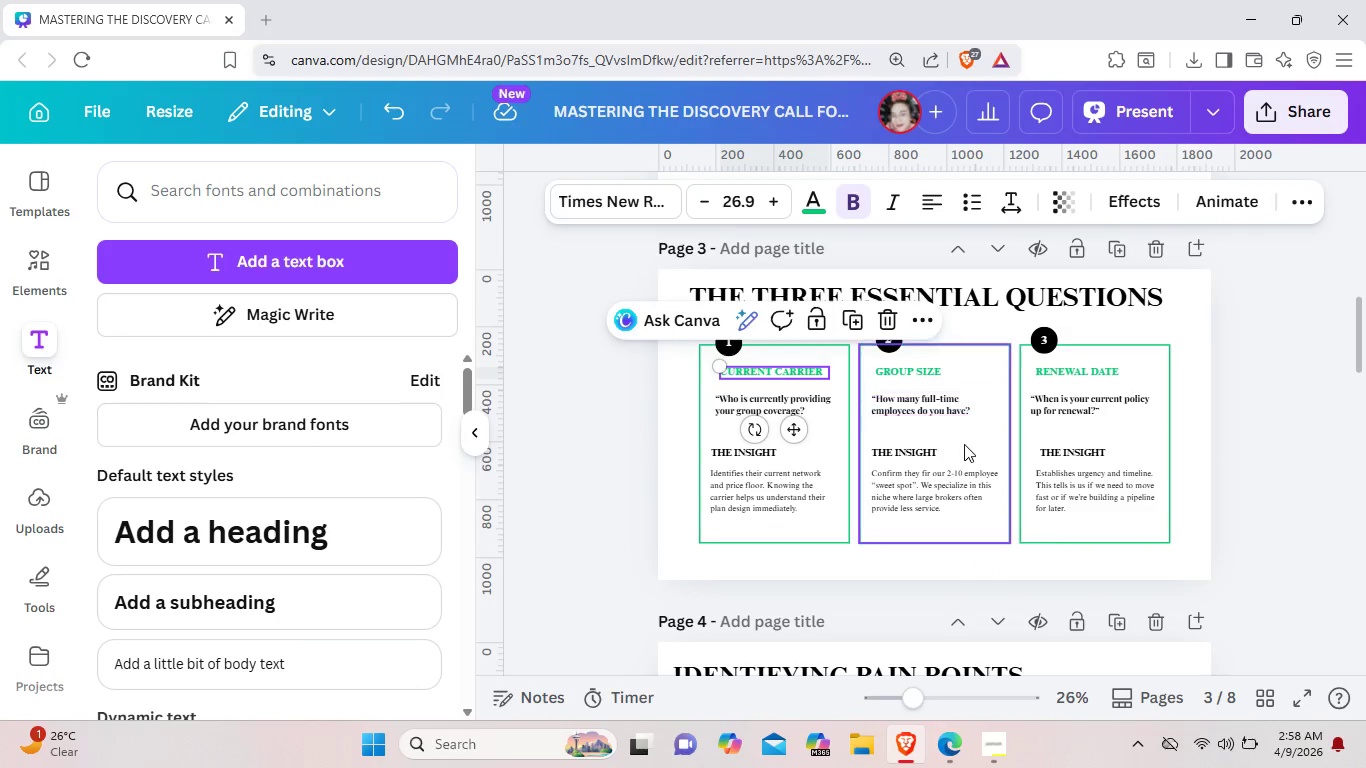 
scroll: coordinate [965, 452], scroll_direction: down, amount: 10.0
 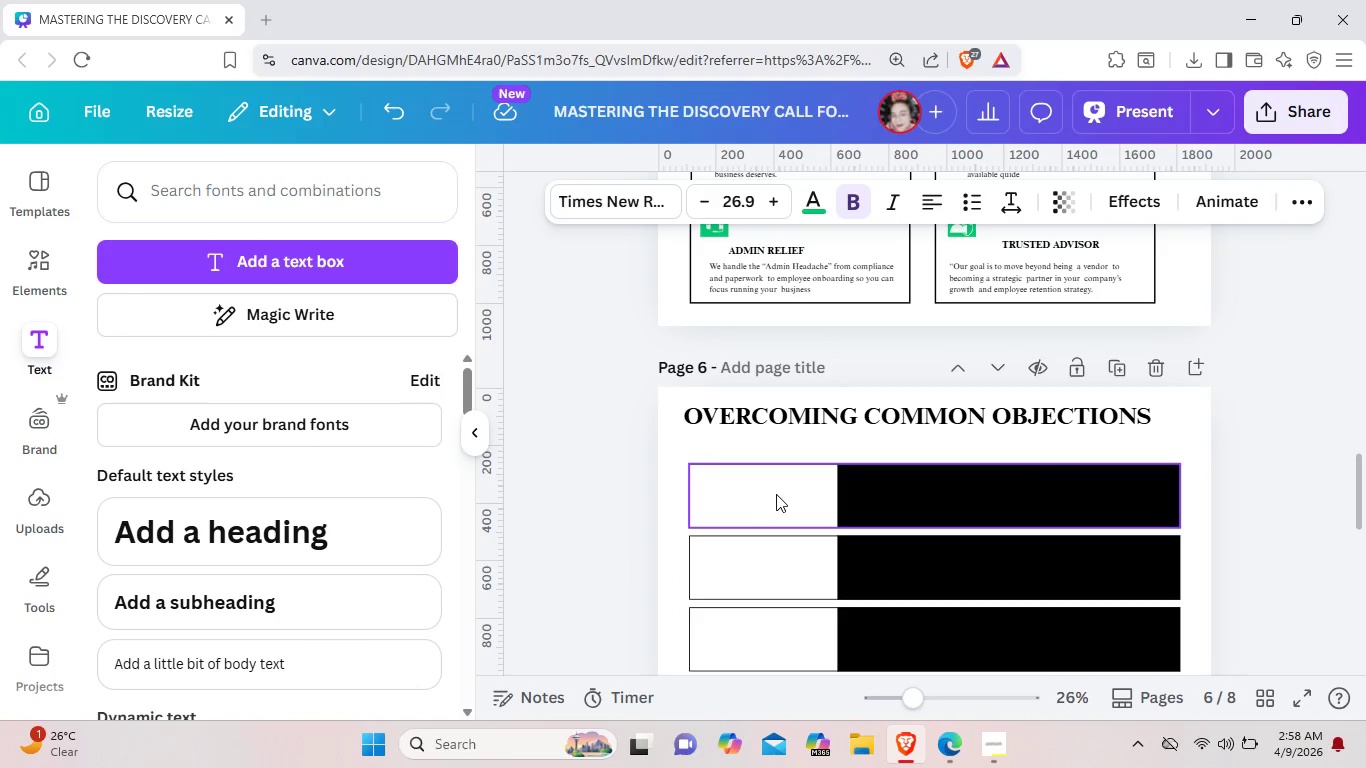 
key(Control+V)
 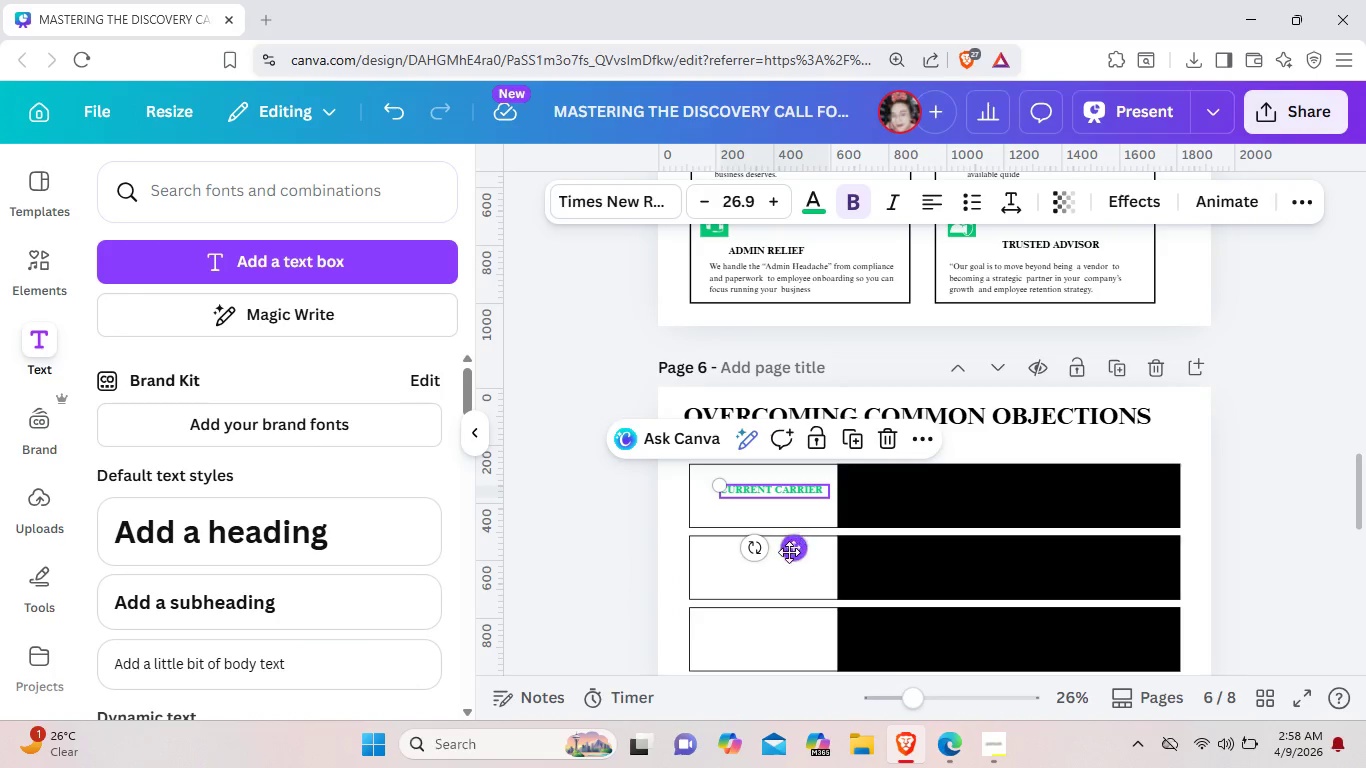 
left_click_drag(start_coordinate=[789, 552], to_coordinate=[777, 551])
 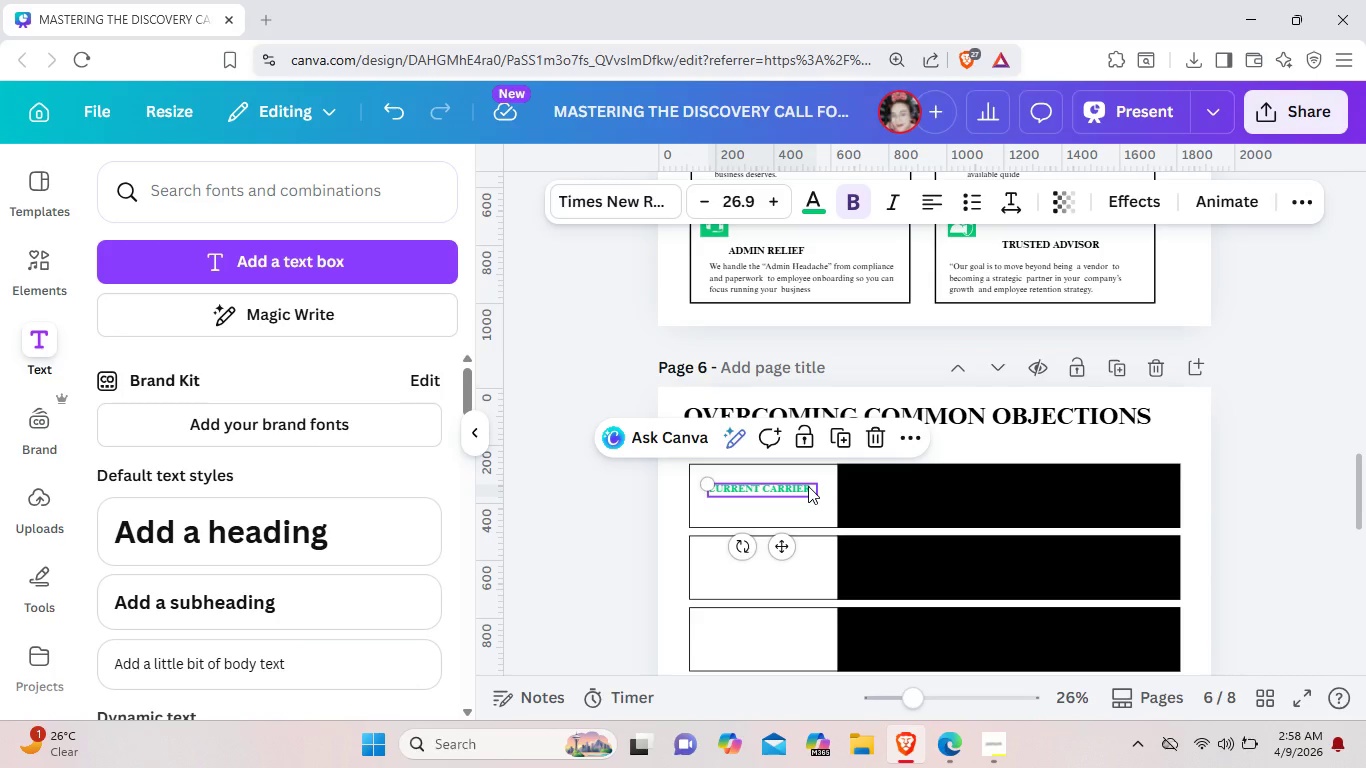 
left_click([808, 486])
 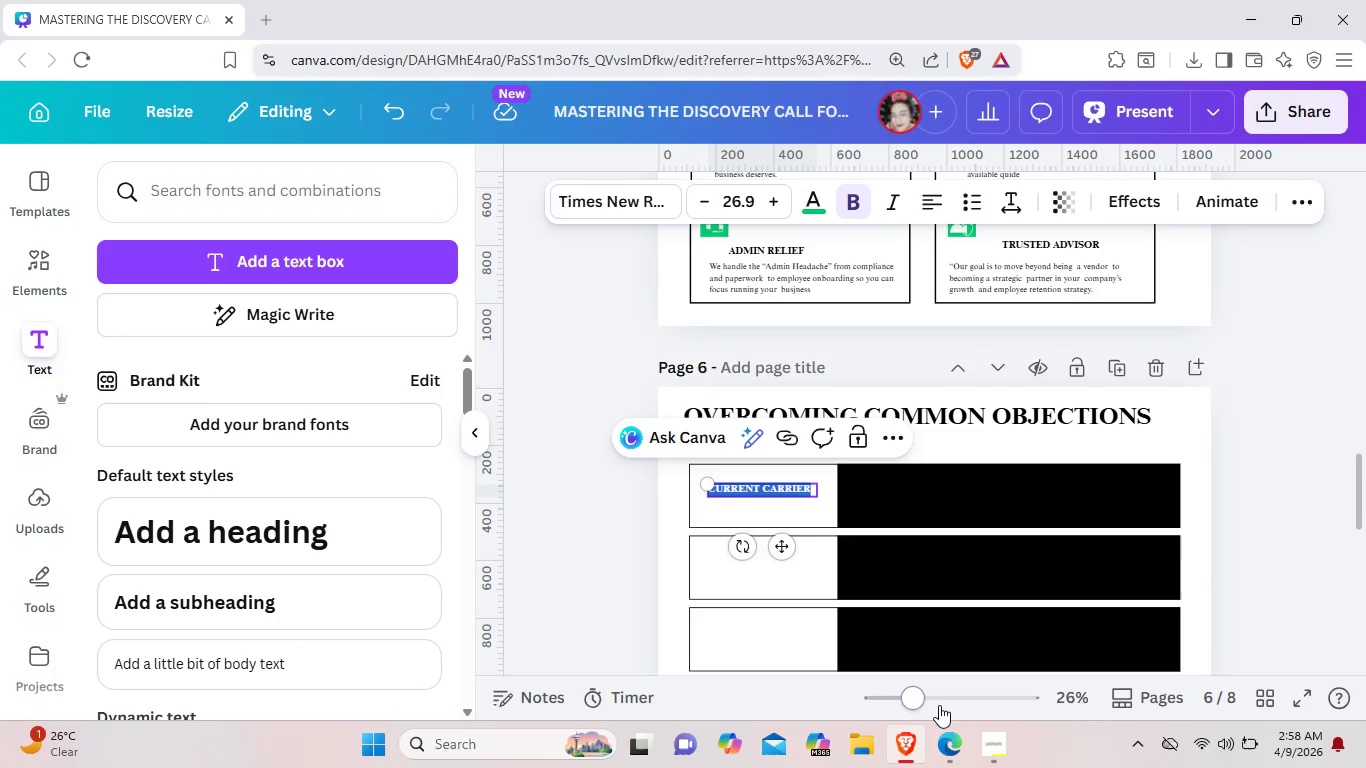 
left_click([939, 705])
 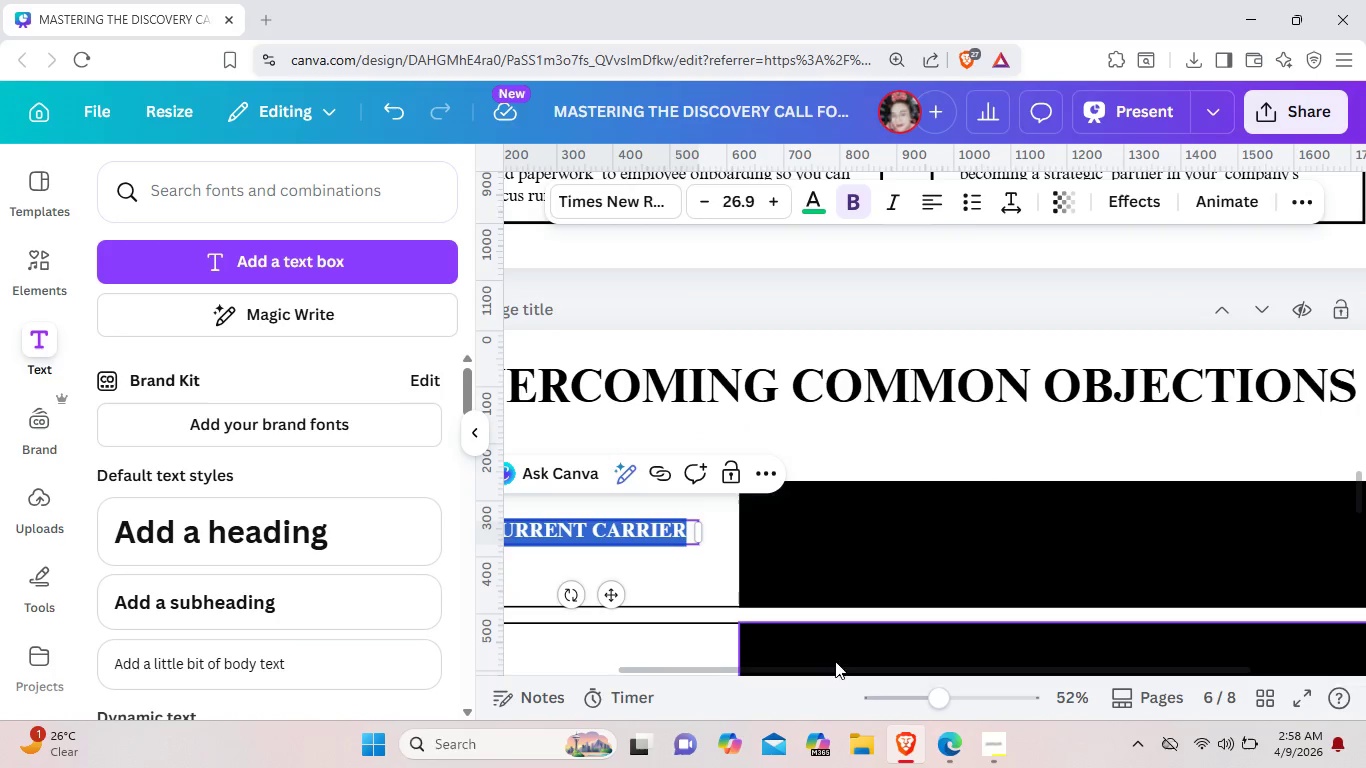 
left_click_drag(start_coordinate=[835, 669], to_coordinate=[745, 665])
 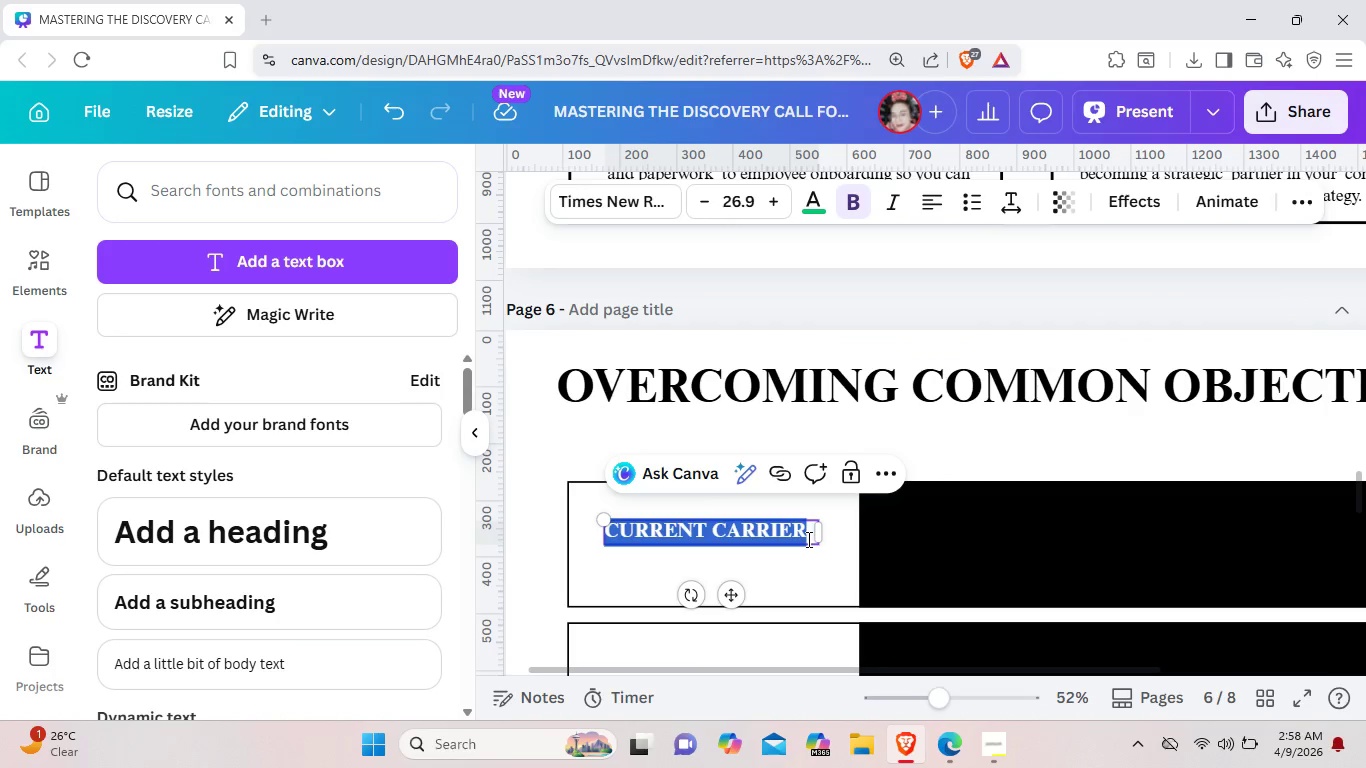 
left_click([807, 539])
 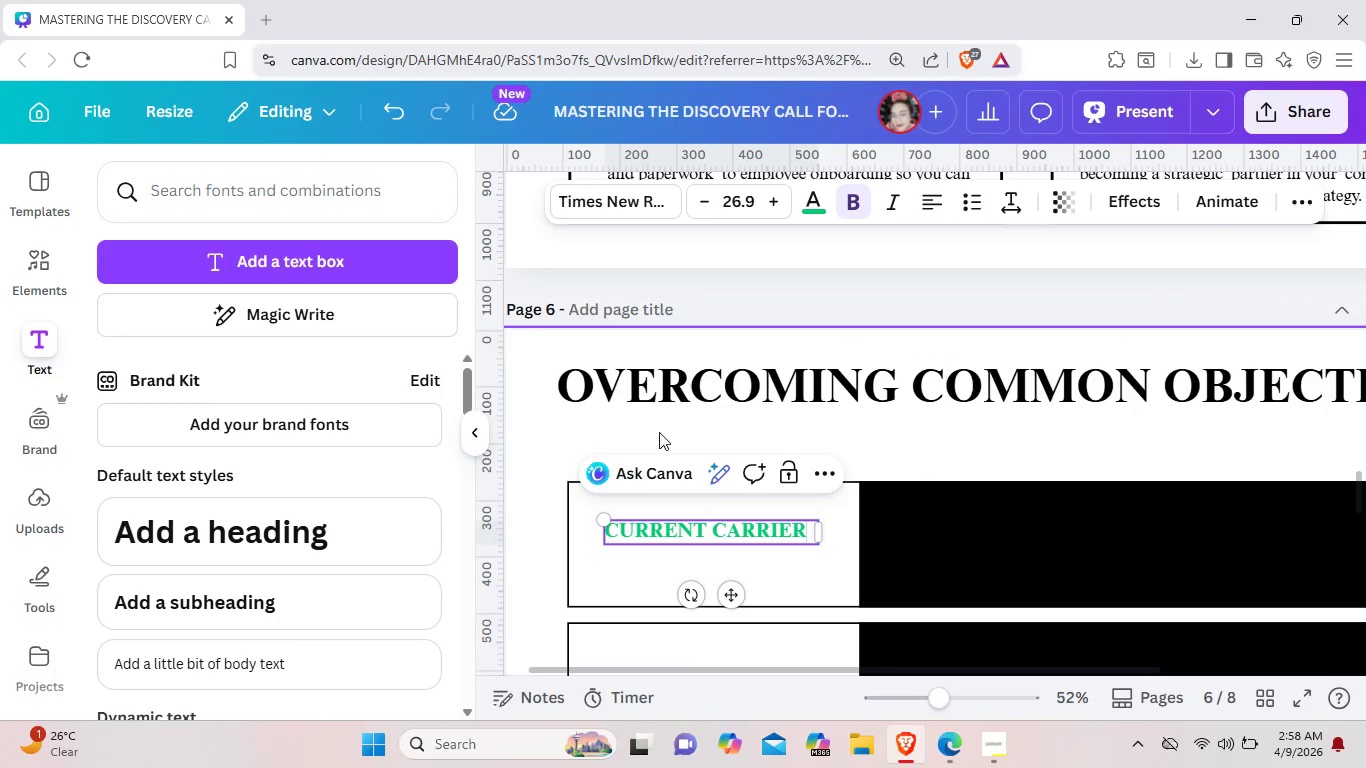 
key(Backspace)
key(Backspace)
key(Backspace)
key(Backspace)
key(Backspace)
key(Backspace)
key(Backspace)
key(Backspace)
key(Backspace)
key(Backspace)
key(Backspace)
key(Backspace)
key(Backspace)
key(Backspace)
key(Backspace)
type(the)
 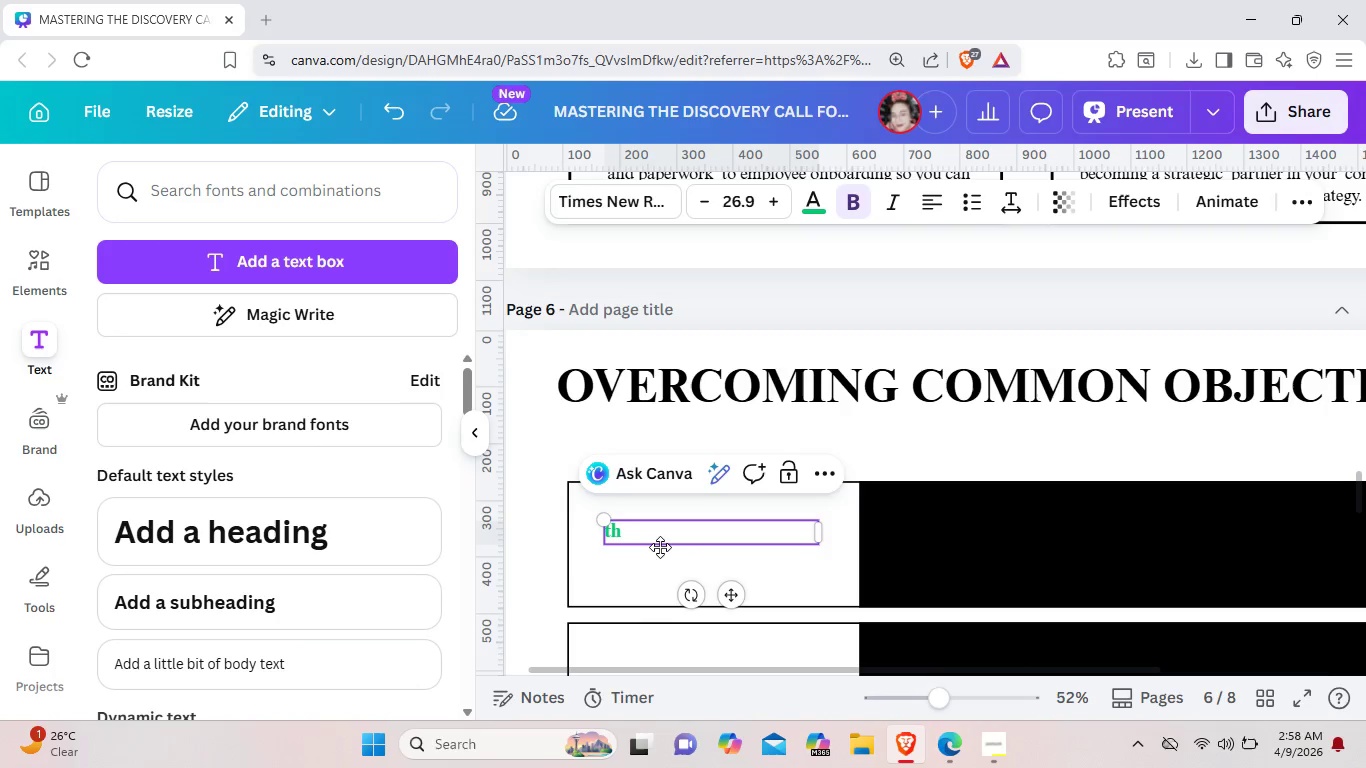 
key(Backspace)
key(Backspace)
type(H)
key(Backspace)
key(Backspace)
type(THE BARRIR)
 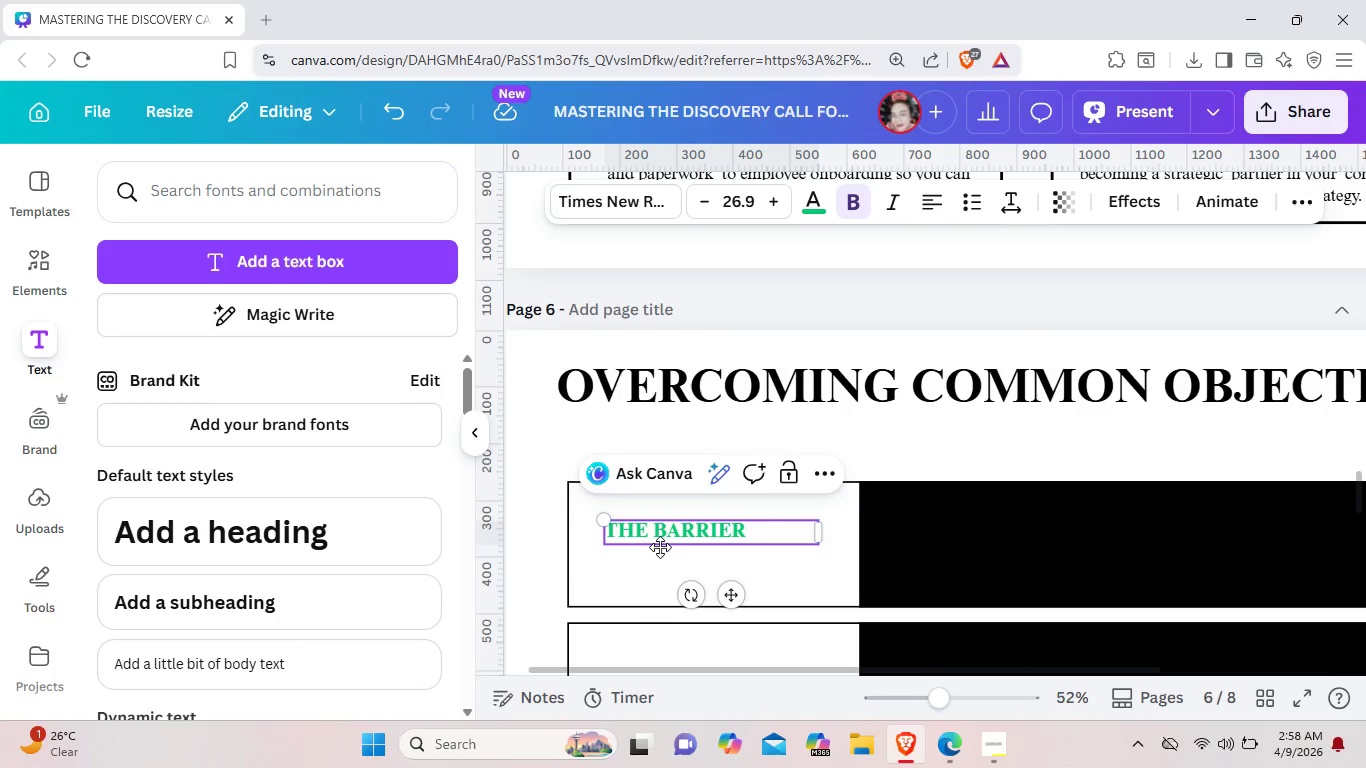 
 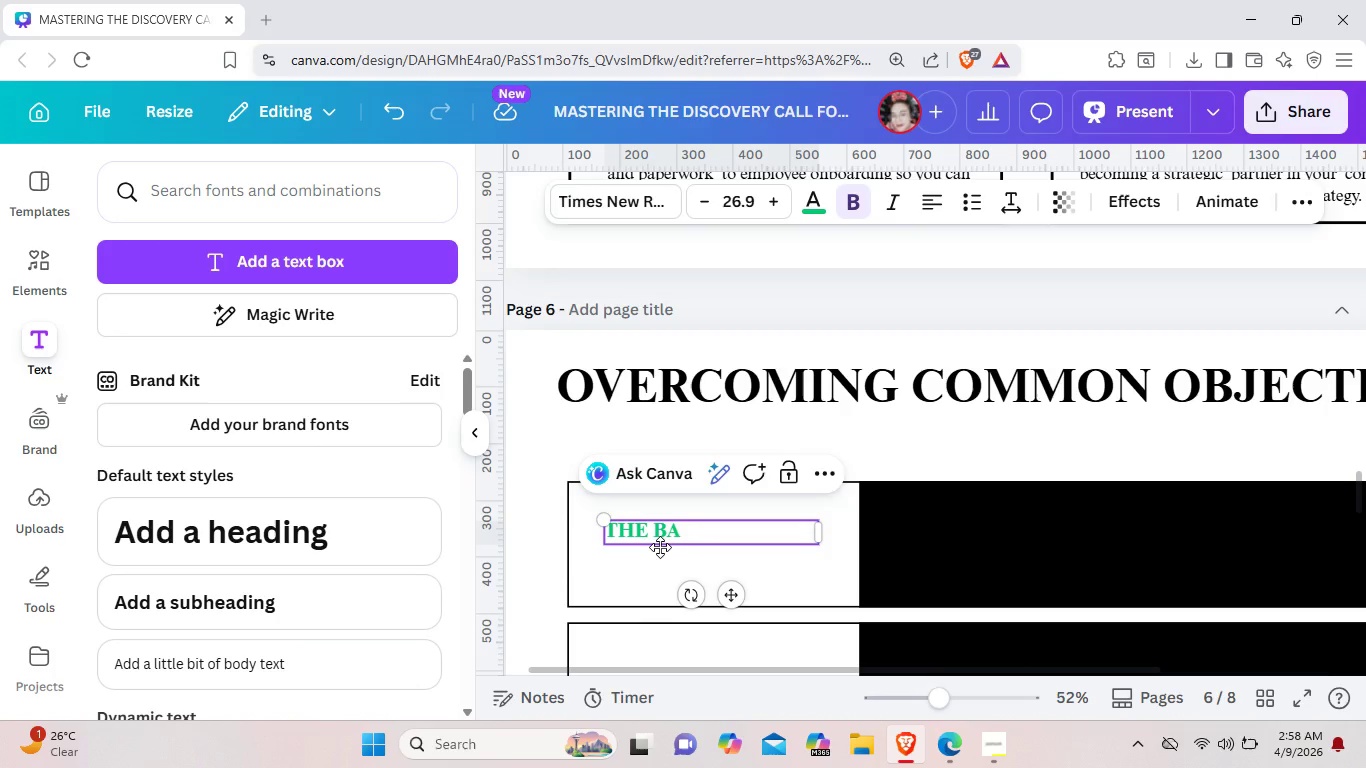 
hold_key(key=E, duration=0.38)
 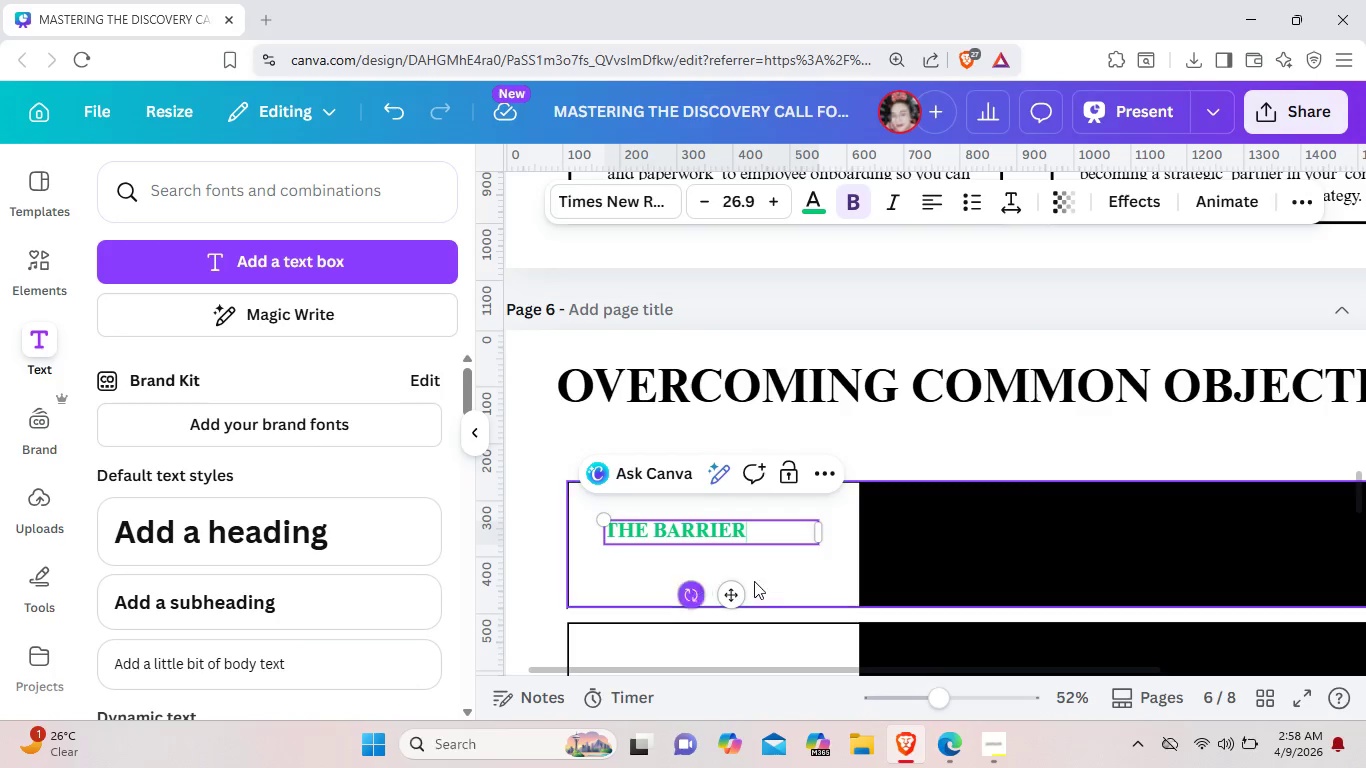 
left_click([782, 577])
 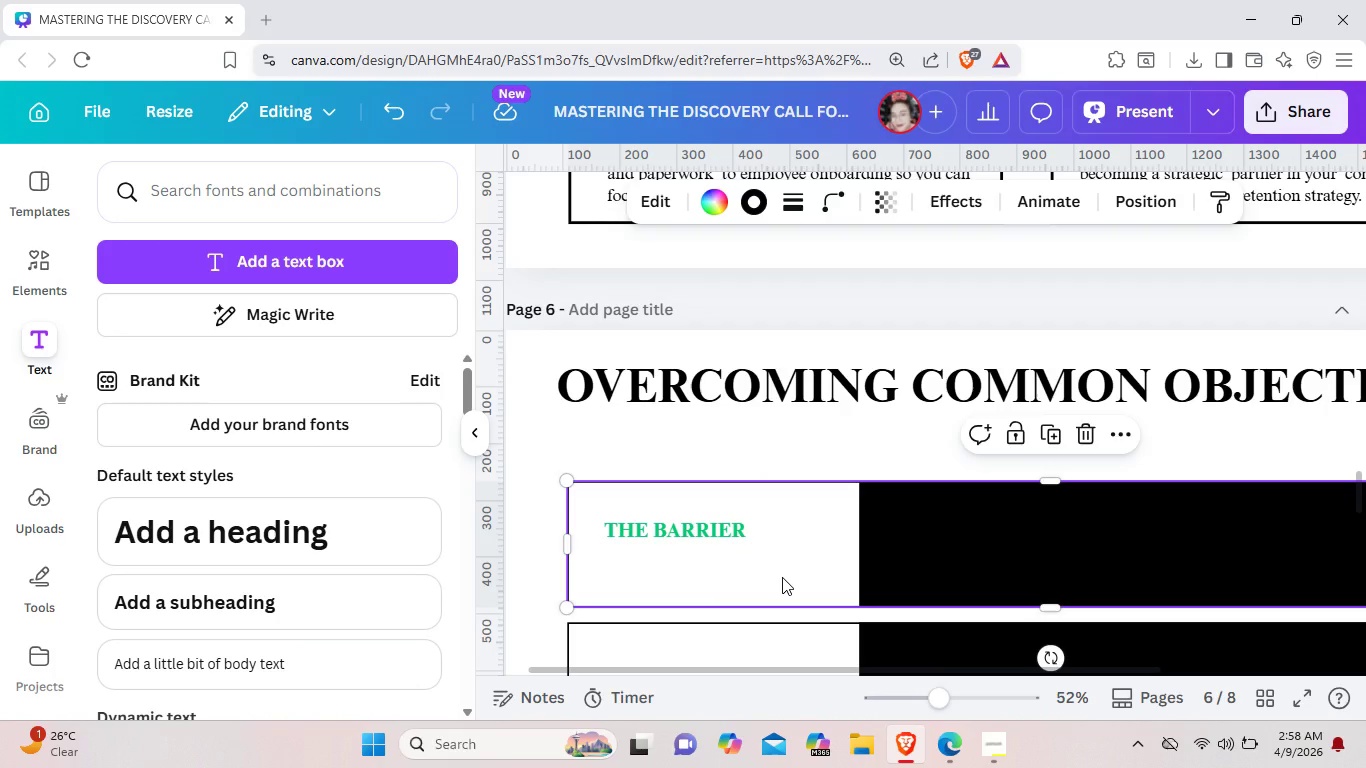 
scroll: coordinate [782, 577], scroll_direction: up, amount: 2.0
 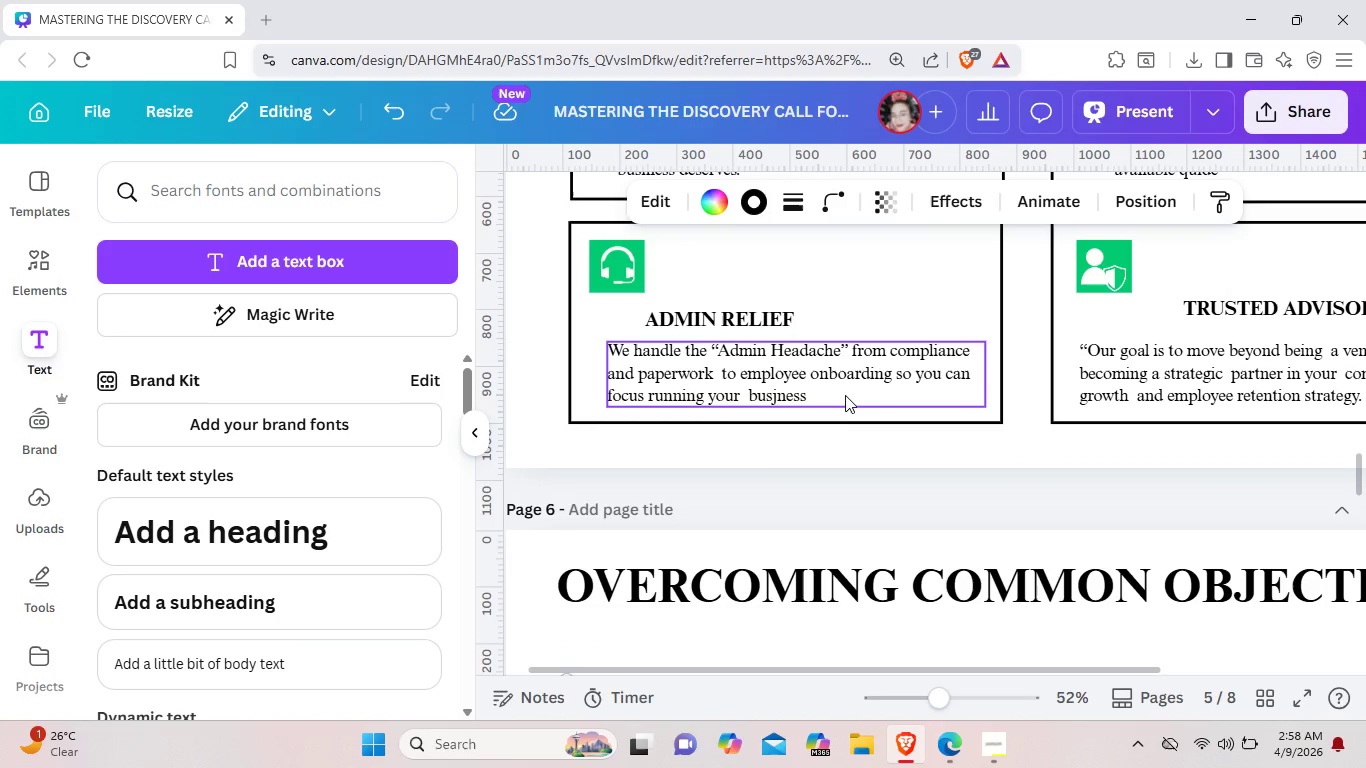 
left_click([845, 394])
 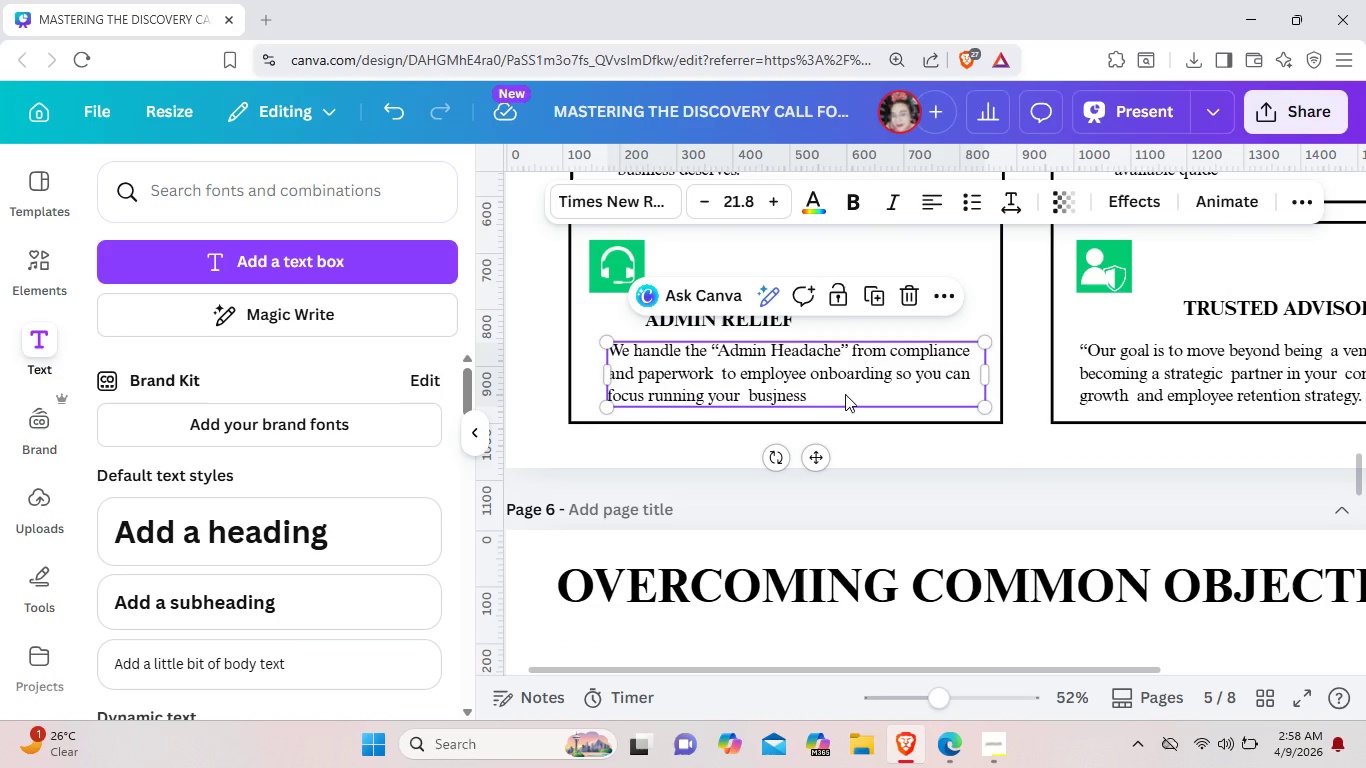 
key(Control+C)
 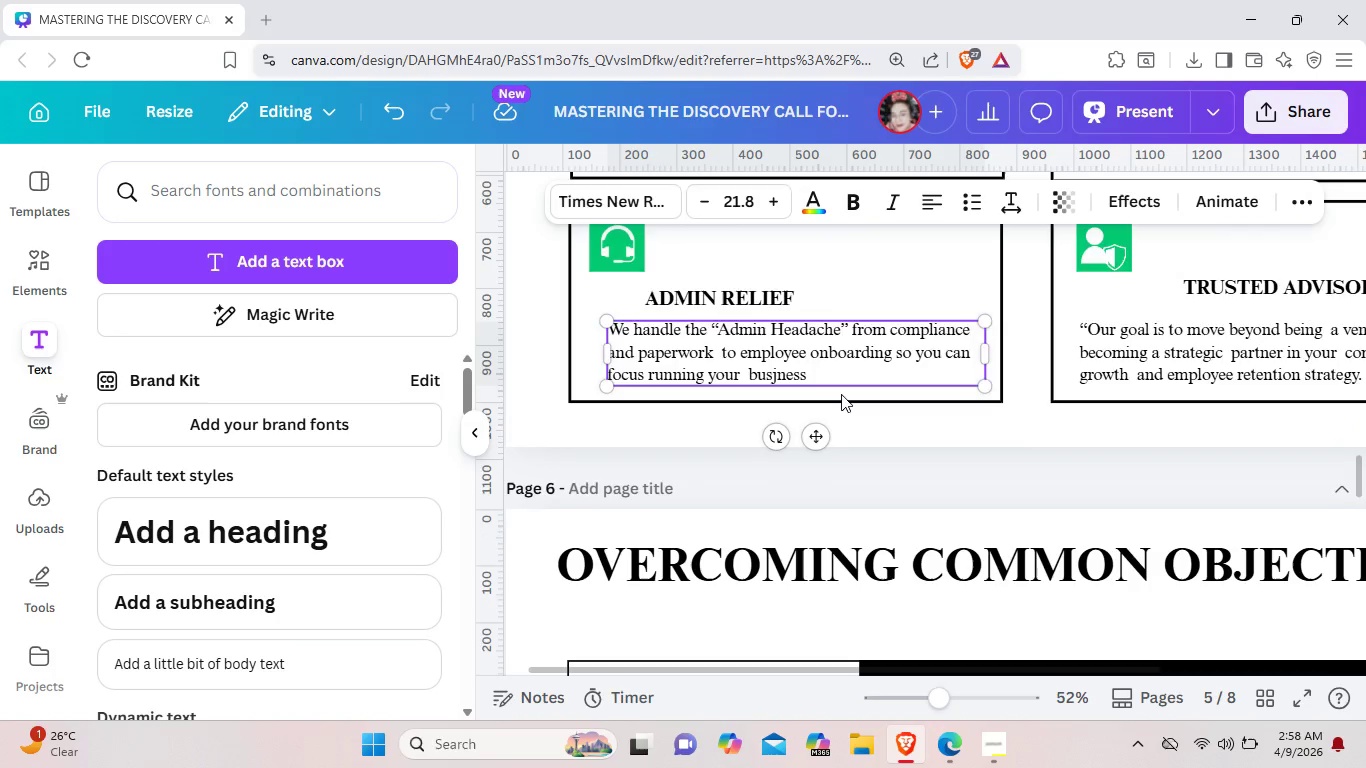 
scroll: coordinate [841, 394], scroll_direction: down, amount: 3.0
 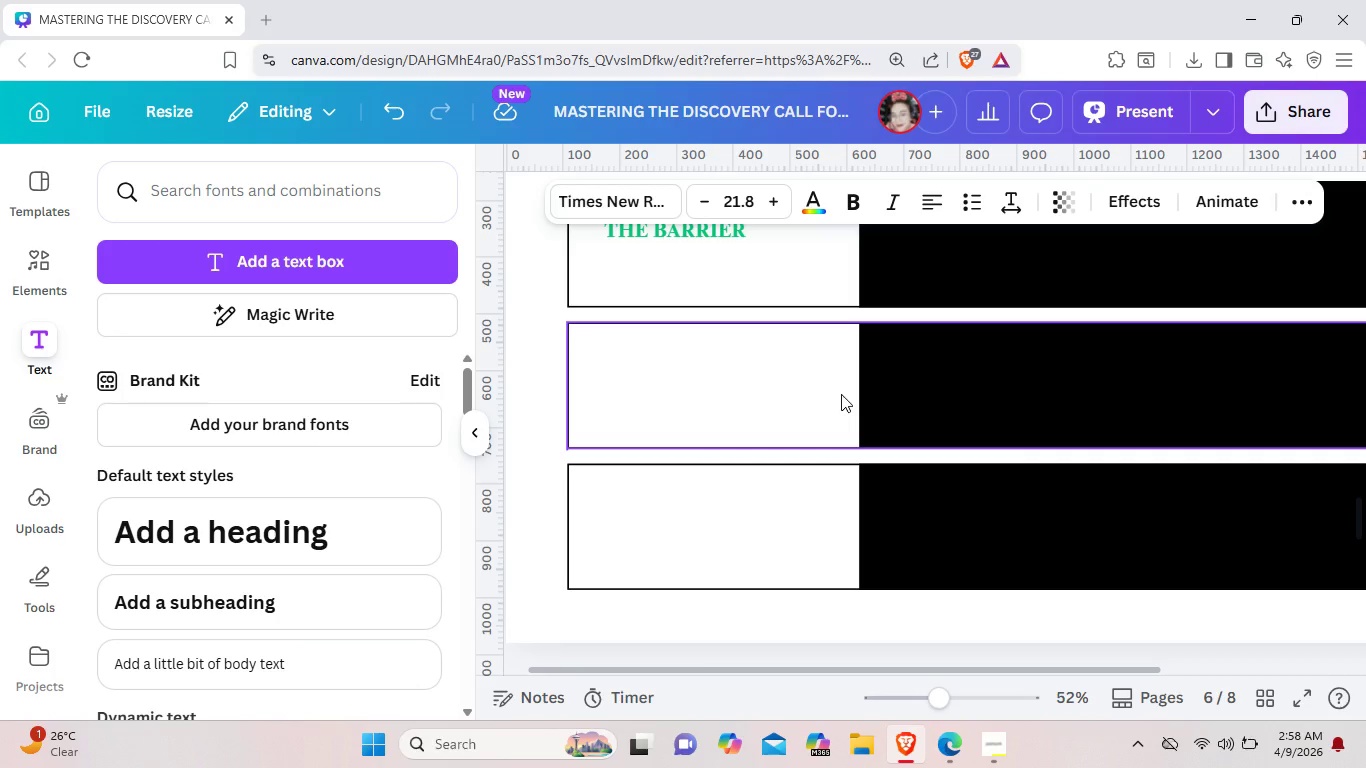 
wait(15.65)
 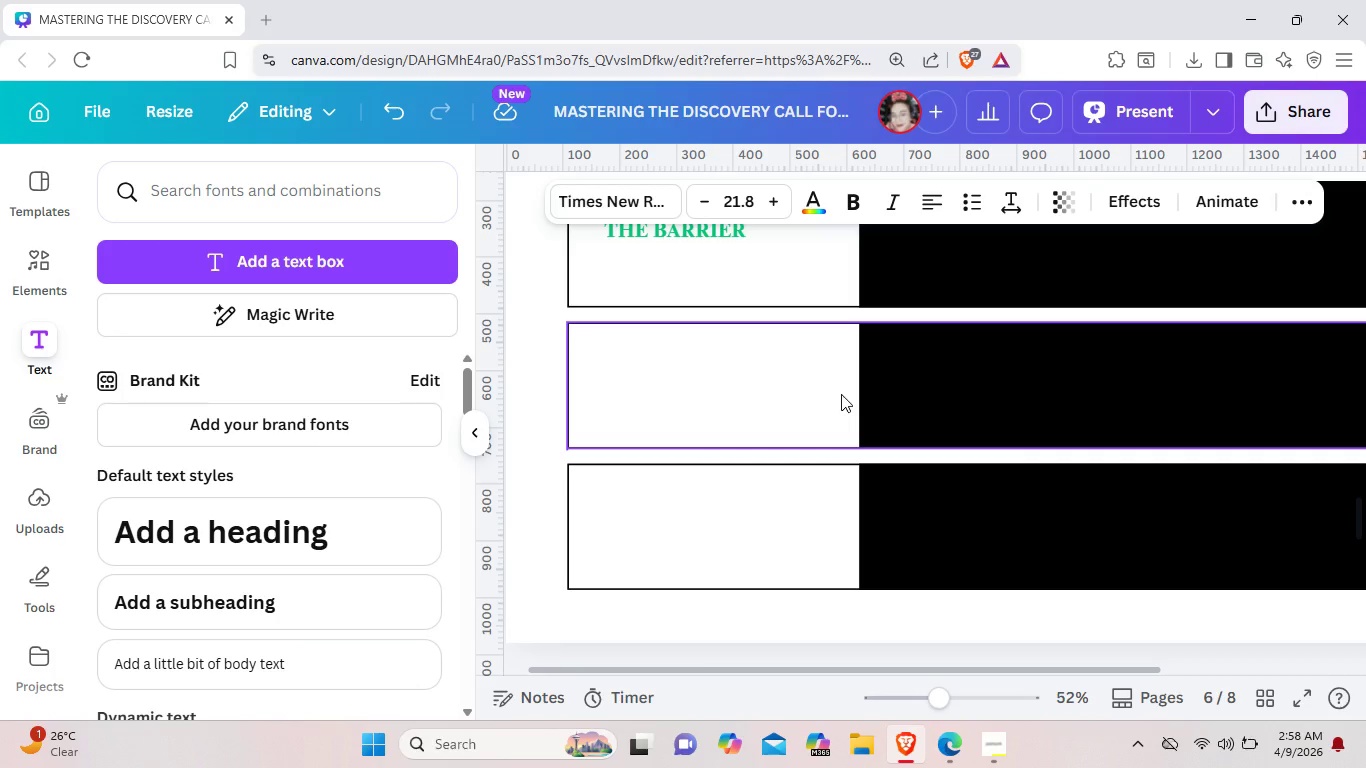 
left_click([0, 399])
 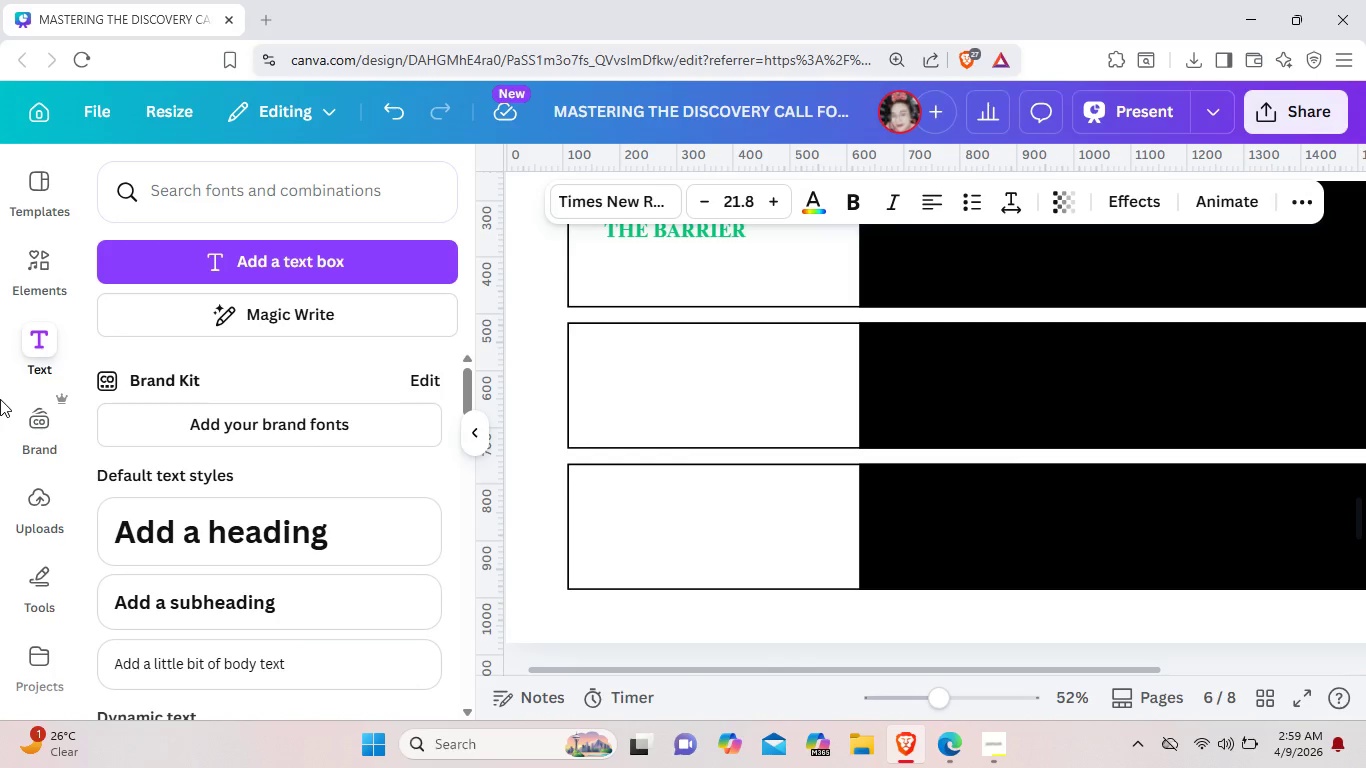 
scroll: coordinate [747, 375], scroll_direction: up, amount: 5.0
 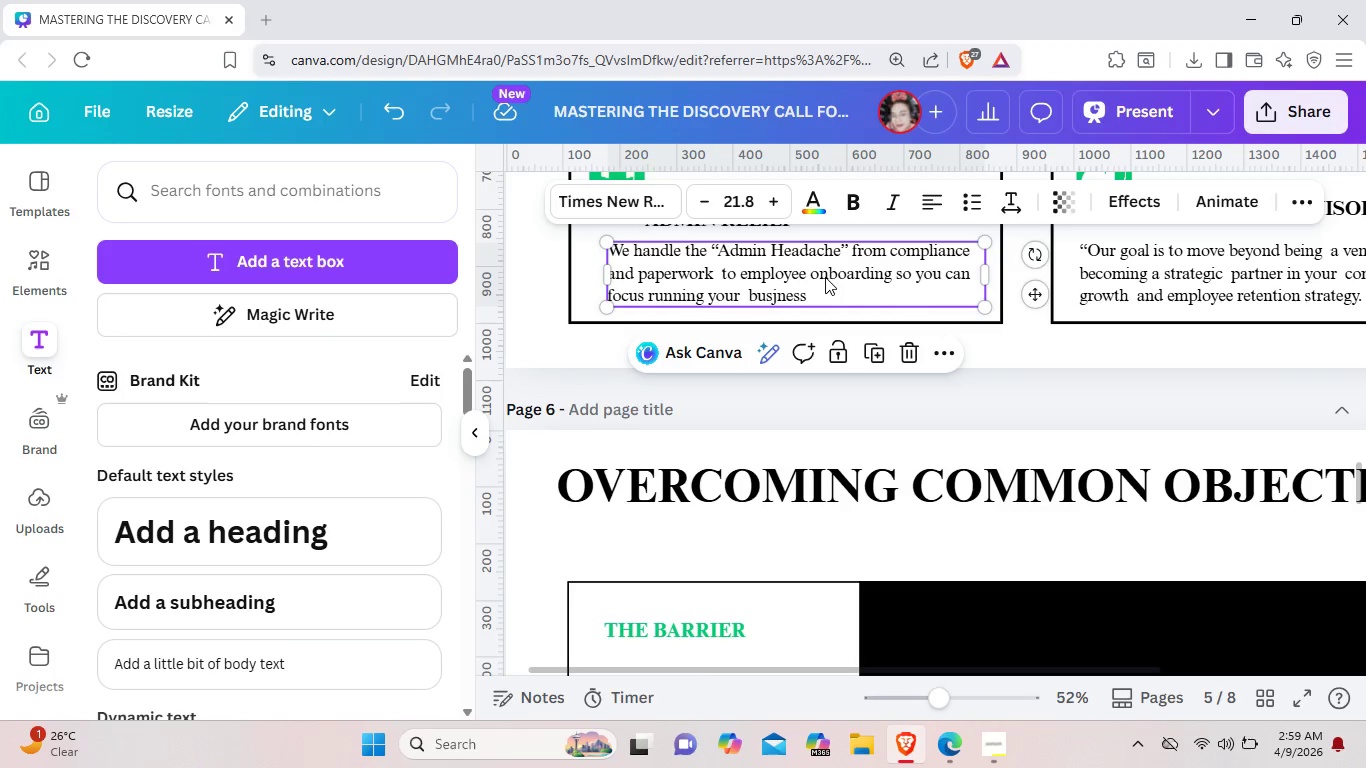 
key(Control+C)
 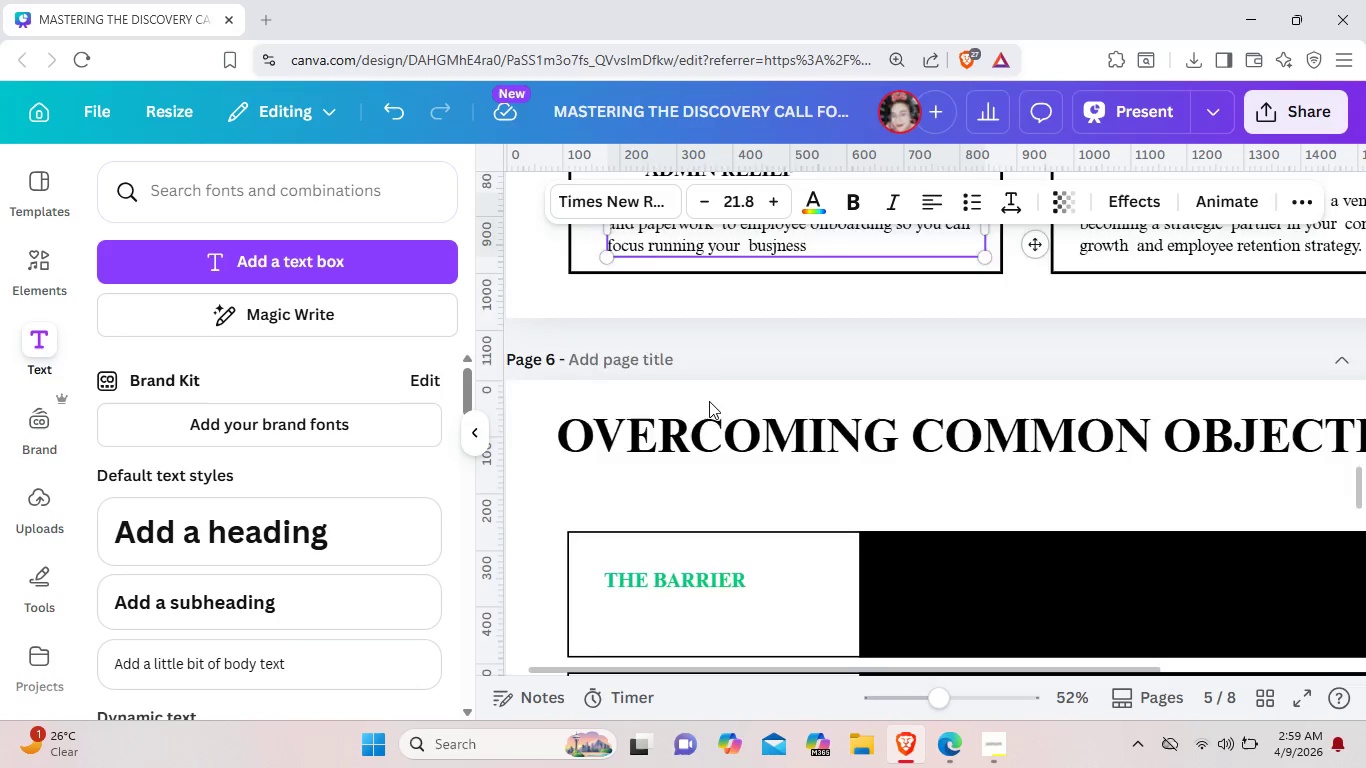 
scroll: coordinate [709, 401], scroll_direction: down, amount: 2.0
 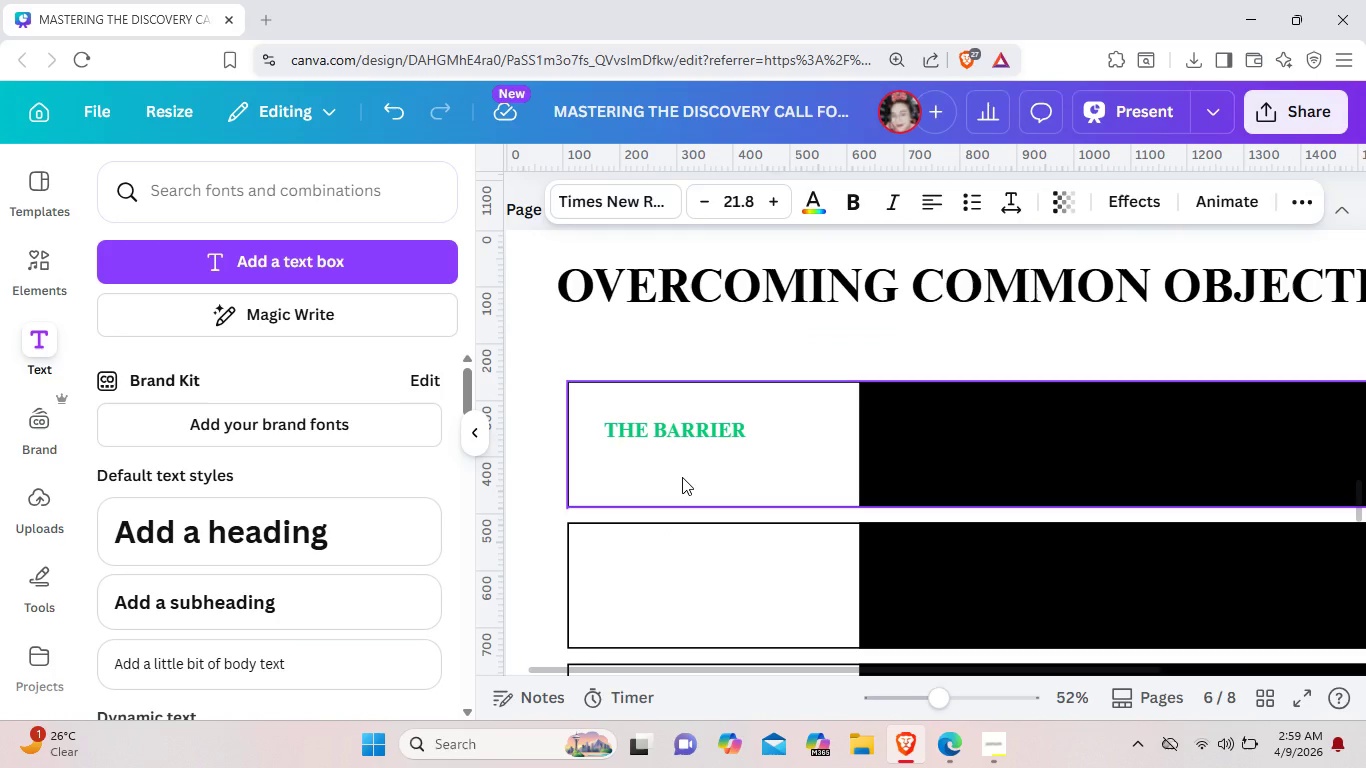 
key(Control+V)
 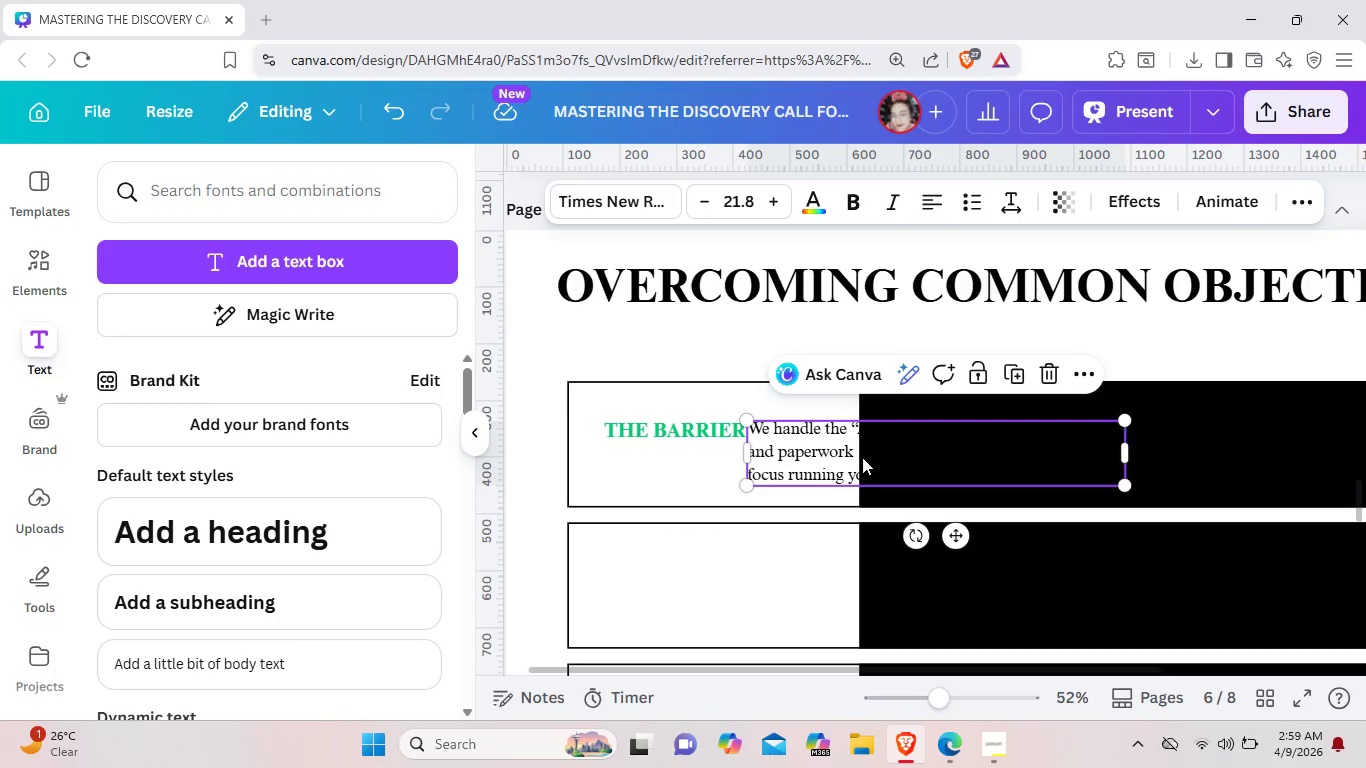 
left_click_drag(start_coordinate=[868, 454], to_coordinate=[697, 473])
 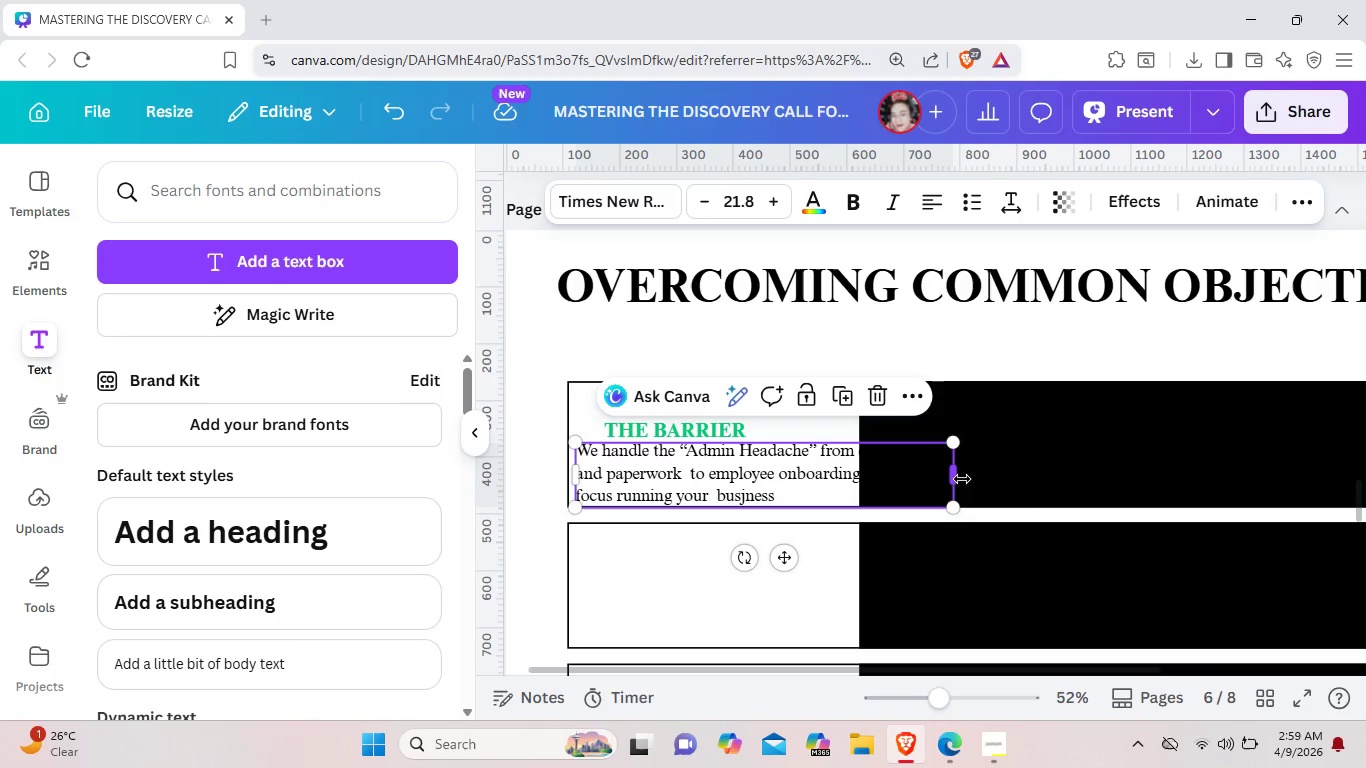 
left_click_drag(start_coordinate=[962, 479], to_coordinate=[843, 475])
 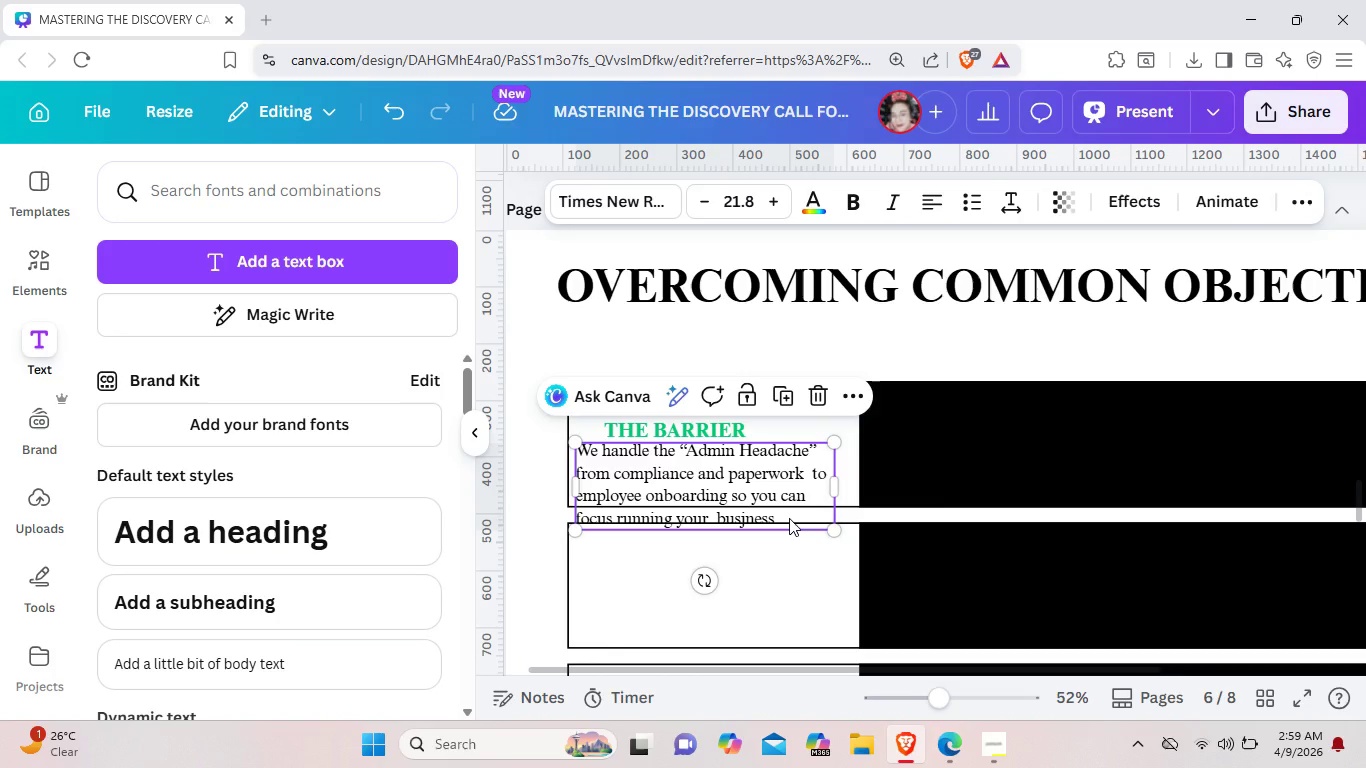 
left_click([789, 518])
 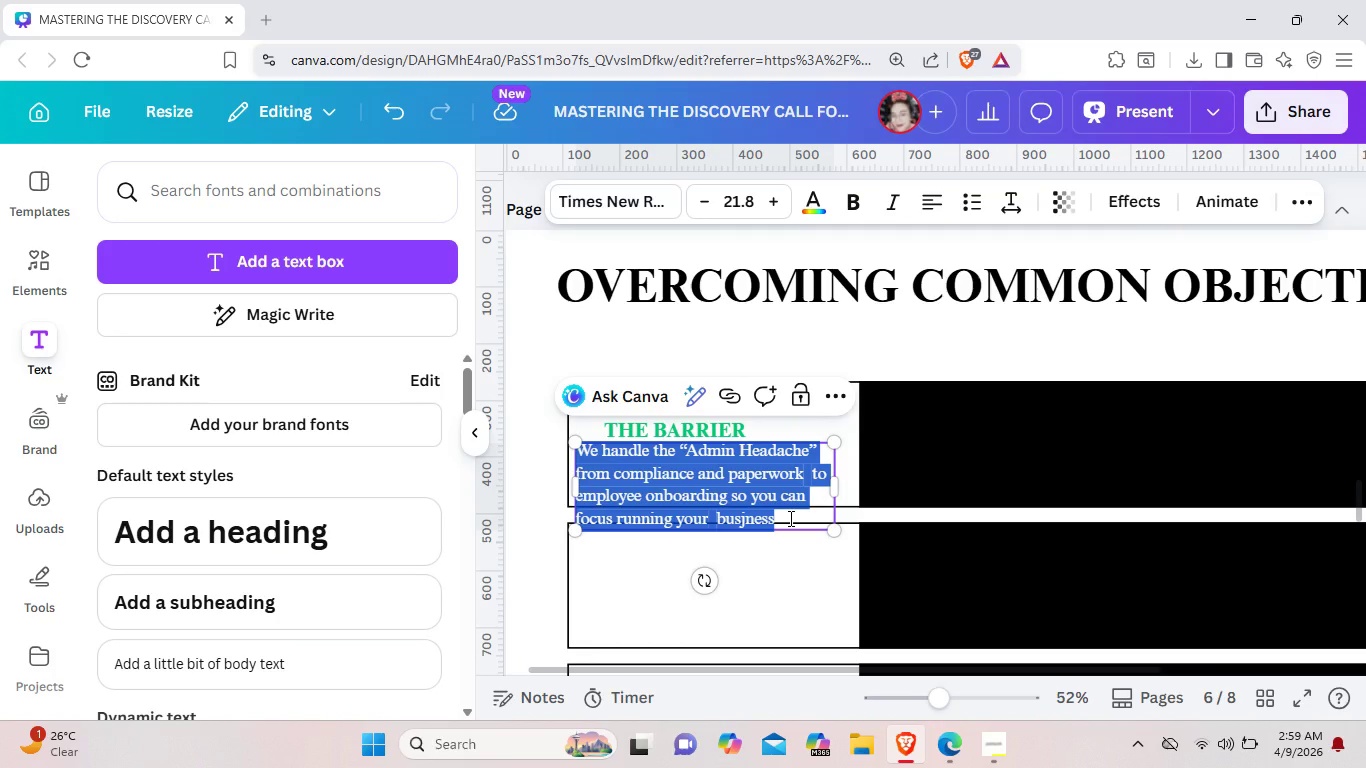 
left_click([789, 518])
 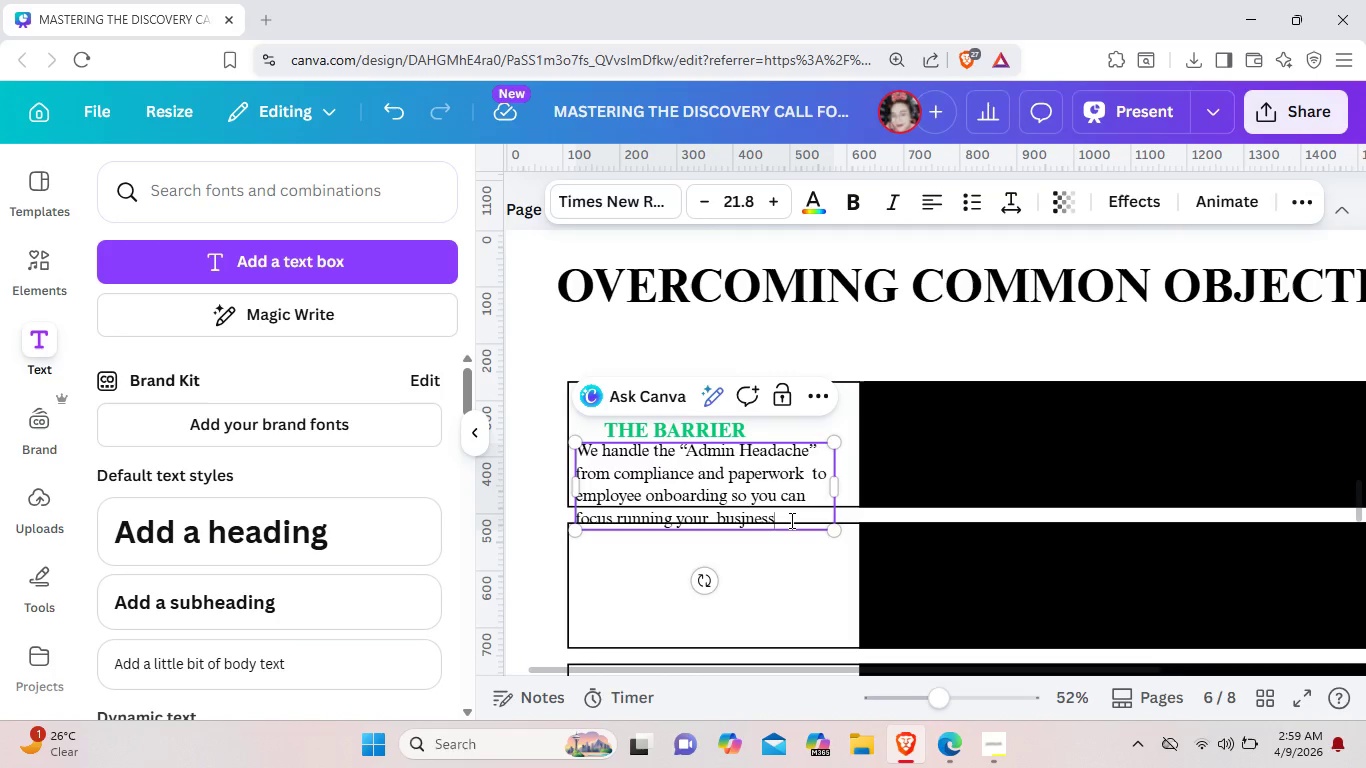 
left_click([790, 520])
 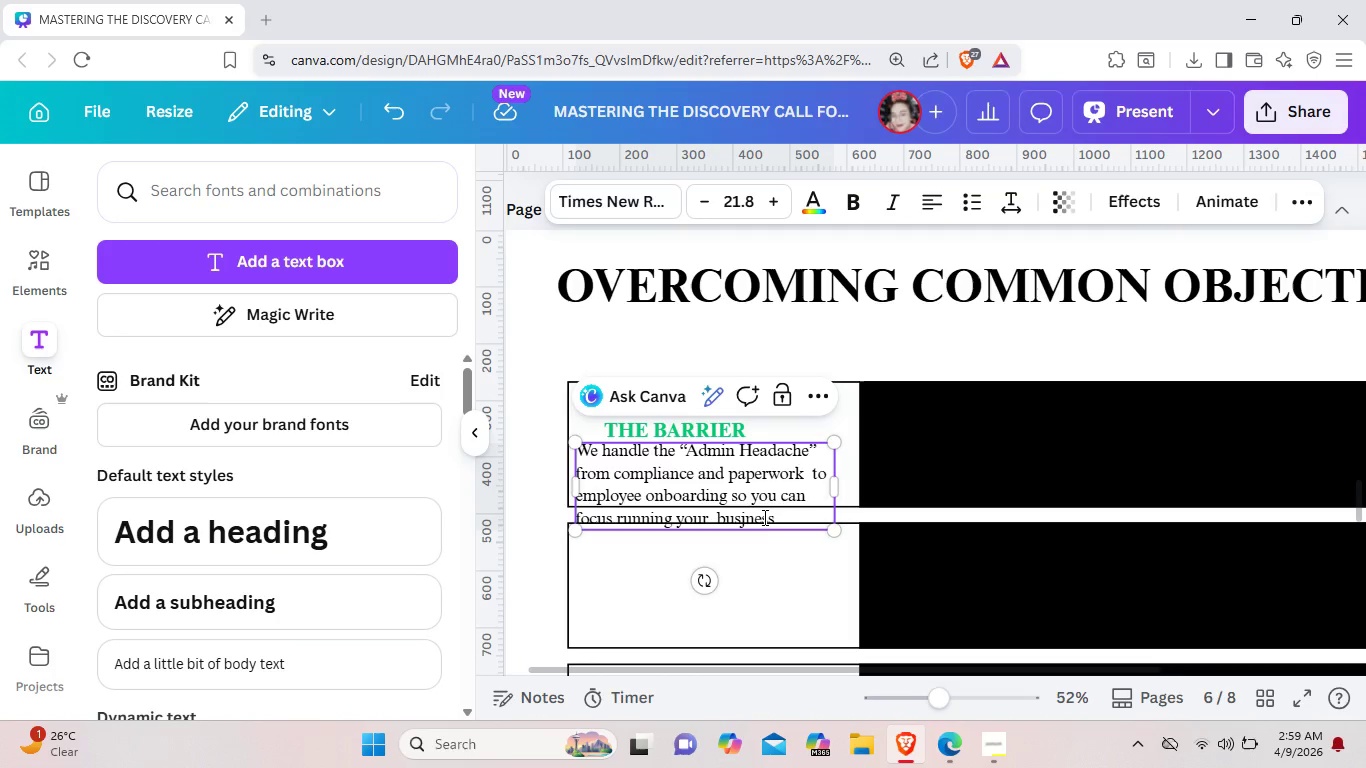 
left_click_drag(start_coordinate=[790, 520], to_coordinate=[578, 451])
 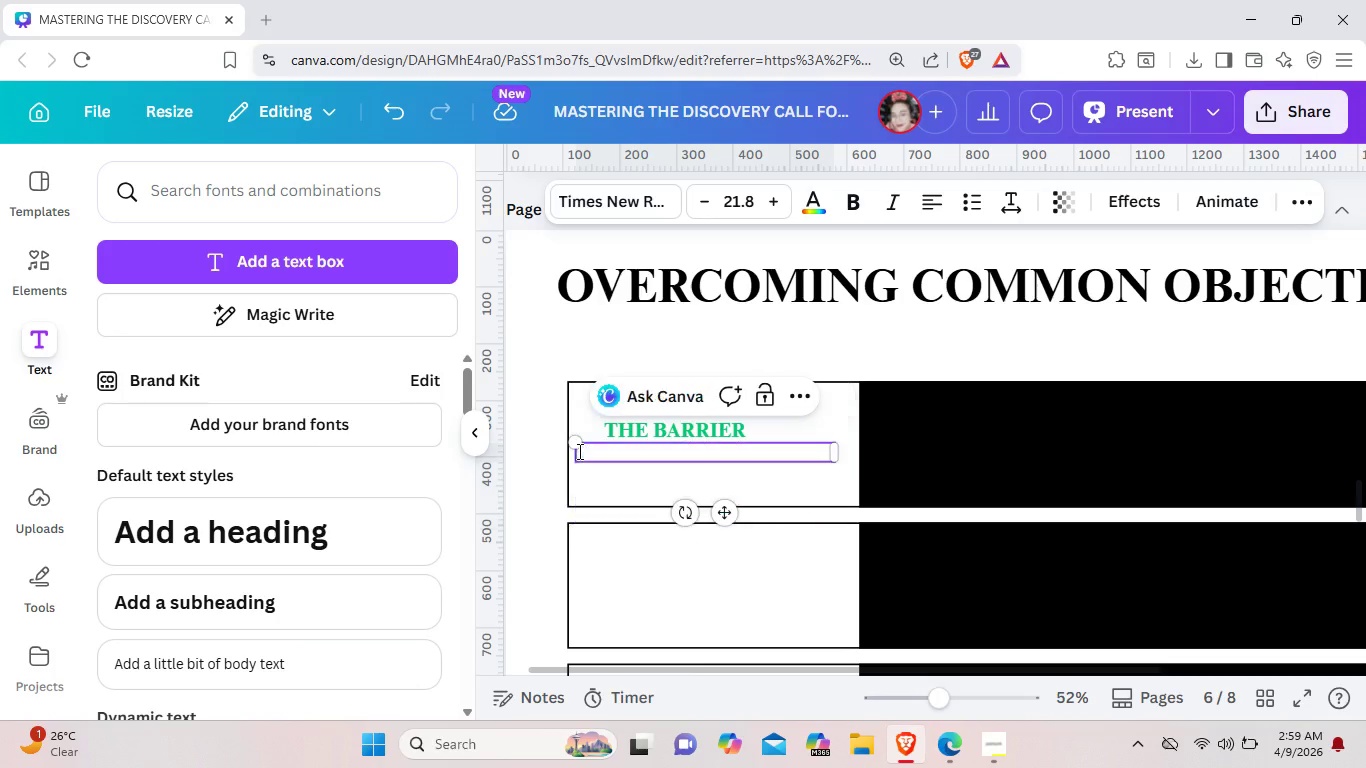 
key(Backspace)
type("IM)
key(Backspace)
type('M)
key(Backspace)
type(m toobusy)
 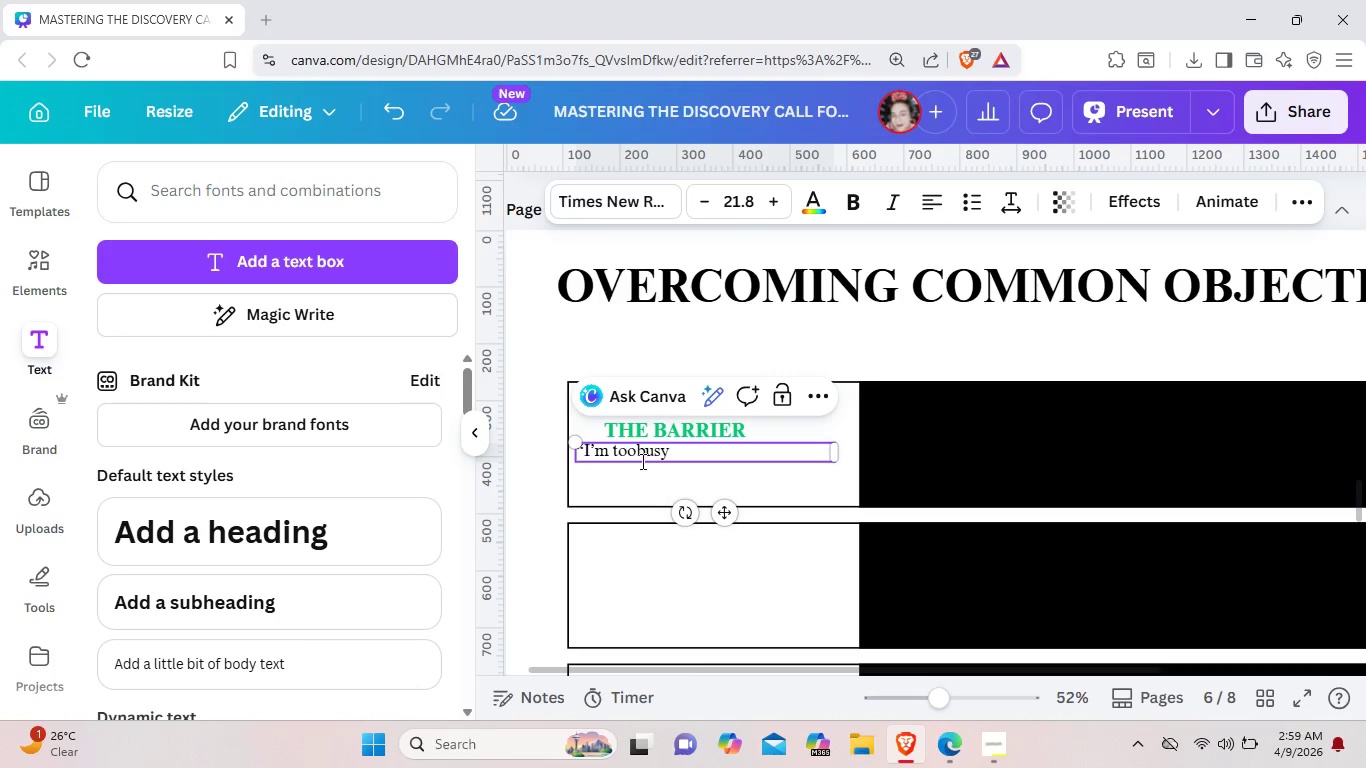 
left_click([638, 452])
 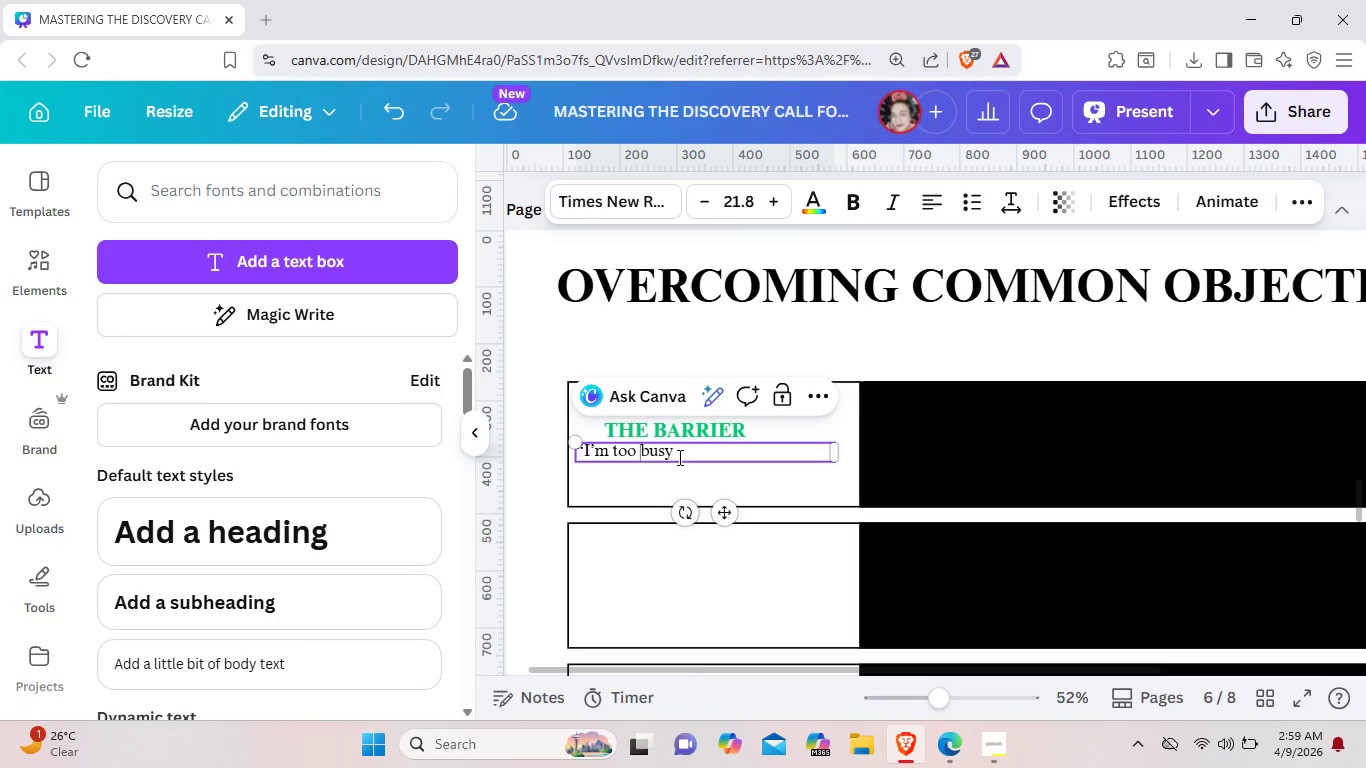 
key(Space)
 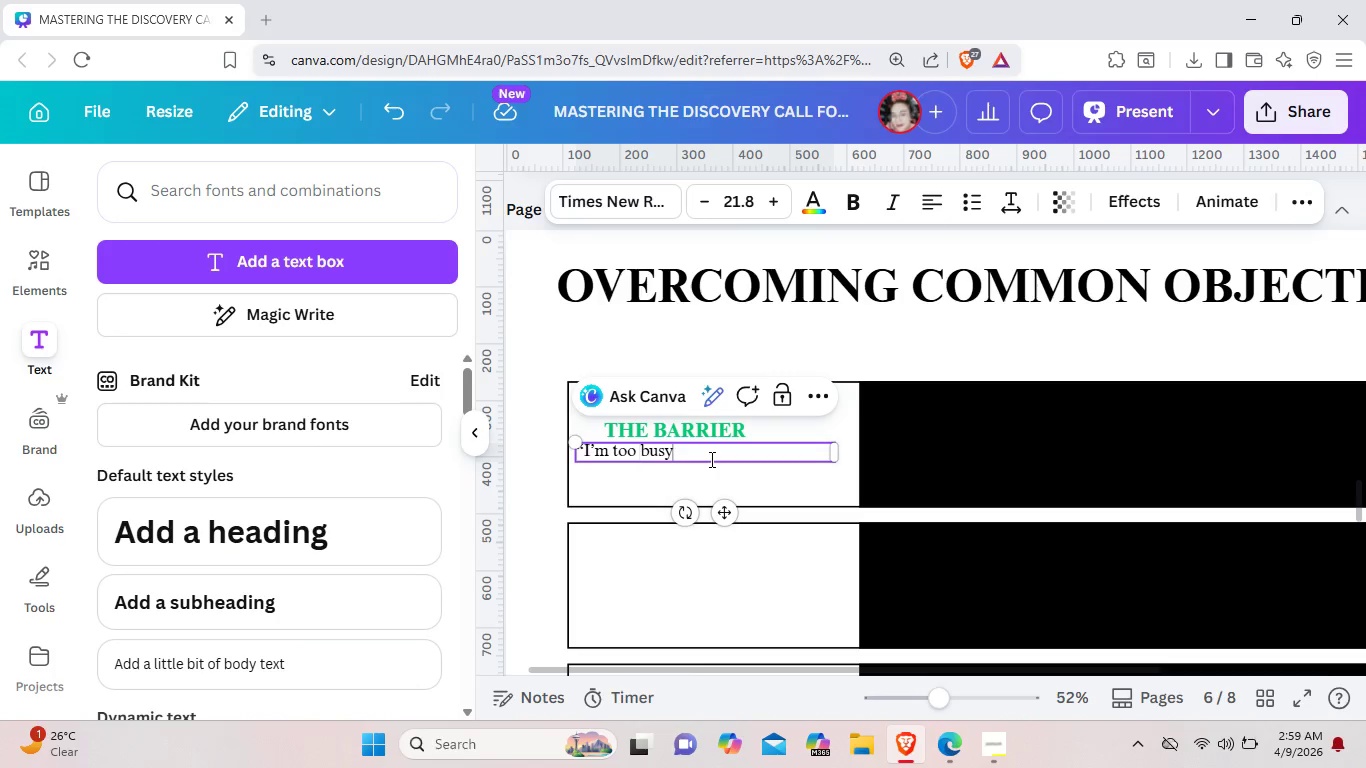 
left_click([710, 459])
 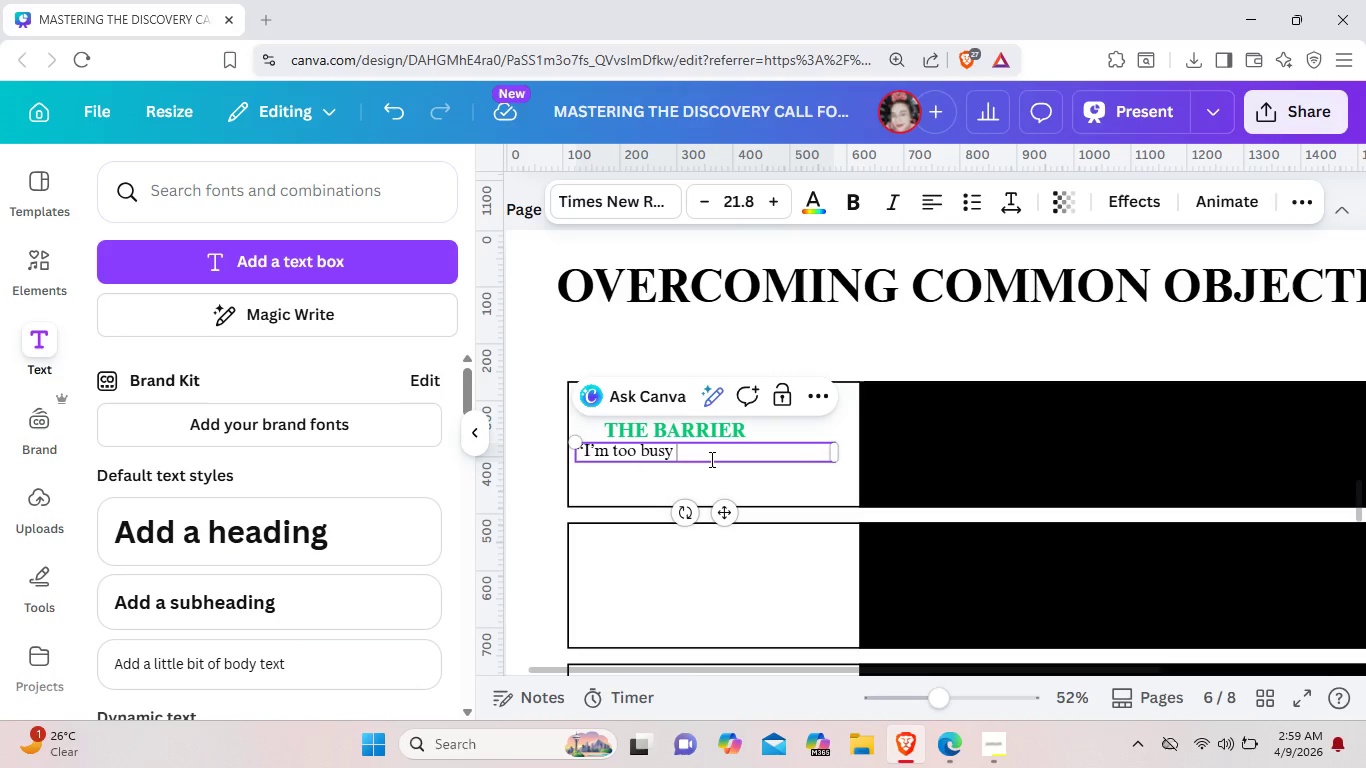 
type( o)
key(Backspace)
type(to talk right niw)
key(Backspace)
key(Backspace)
type(ow.")
 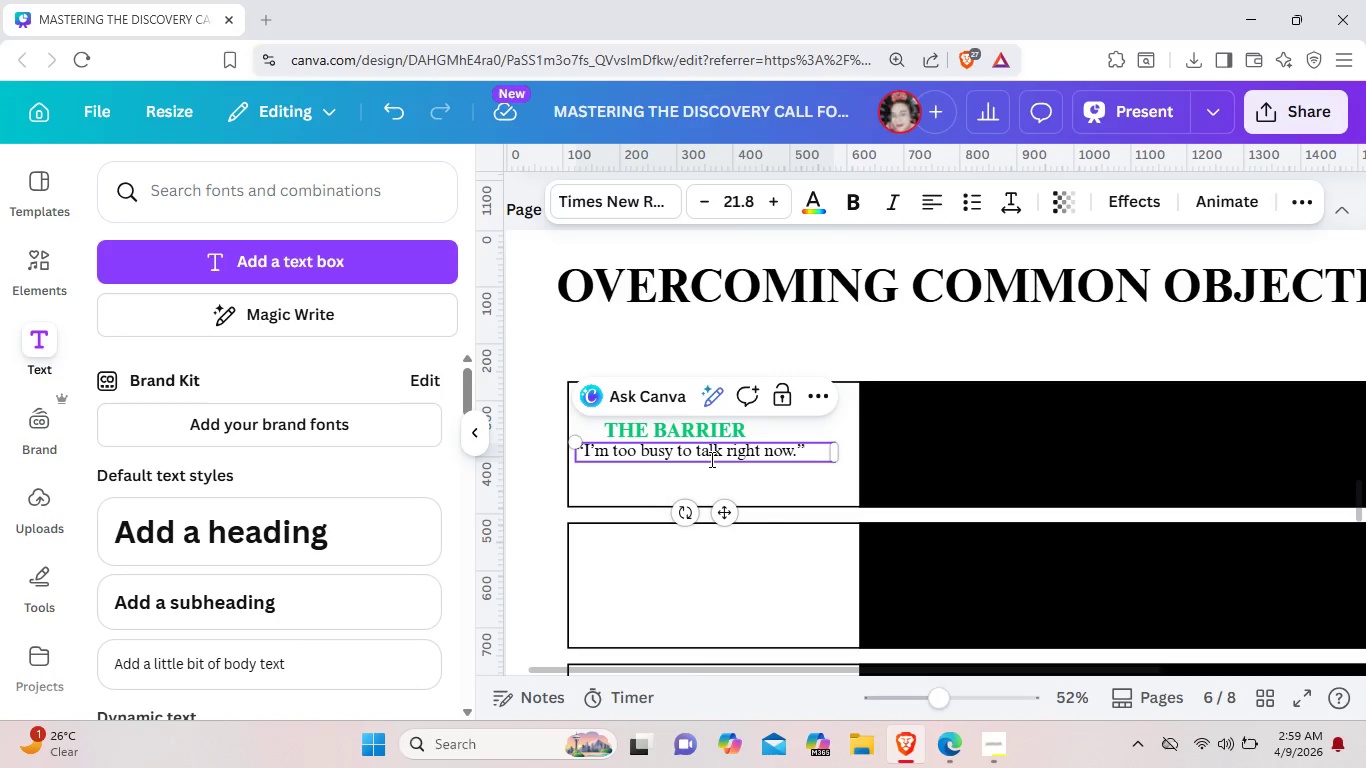 
left_click([763, 489])
 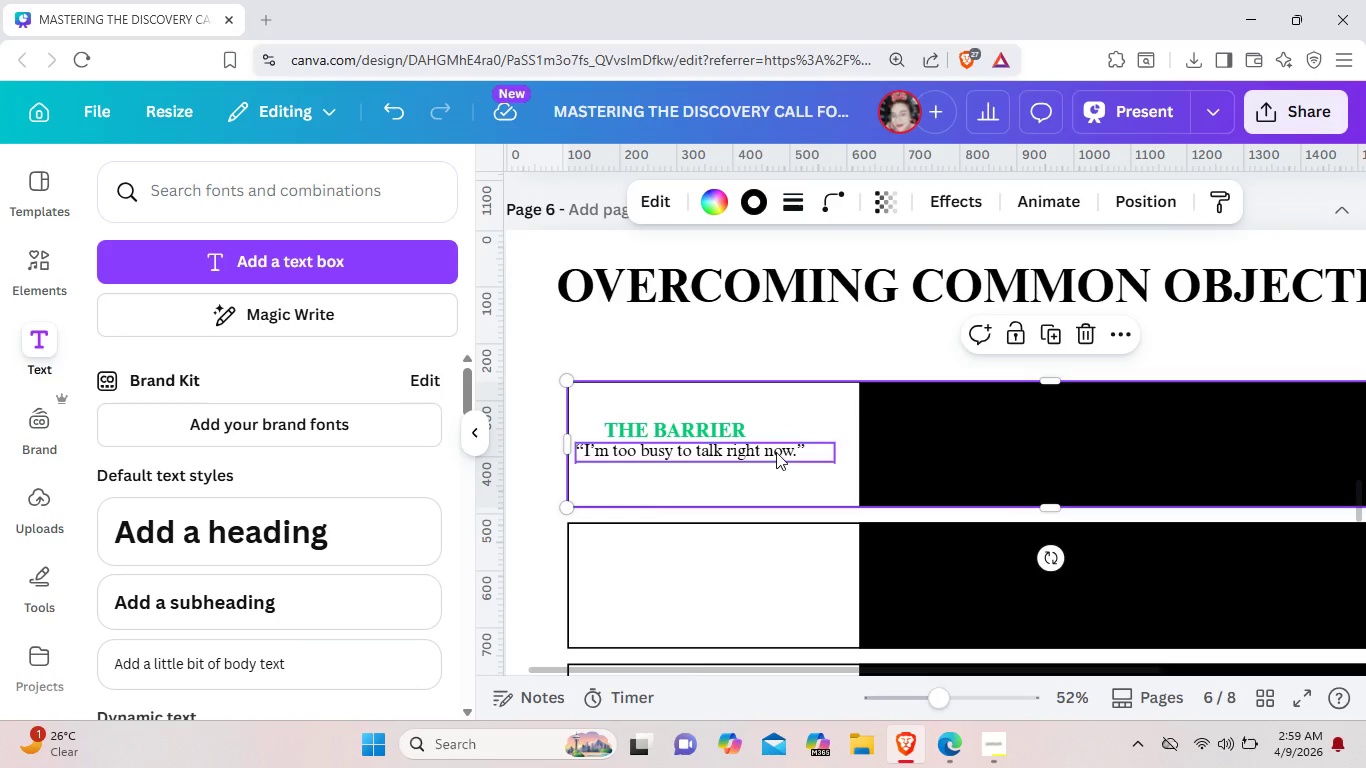 
left_click_drag(start_coordinate=[776, 449], to_coordinate=[790, 470])
 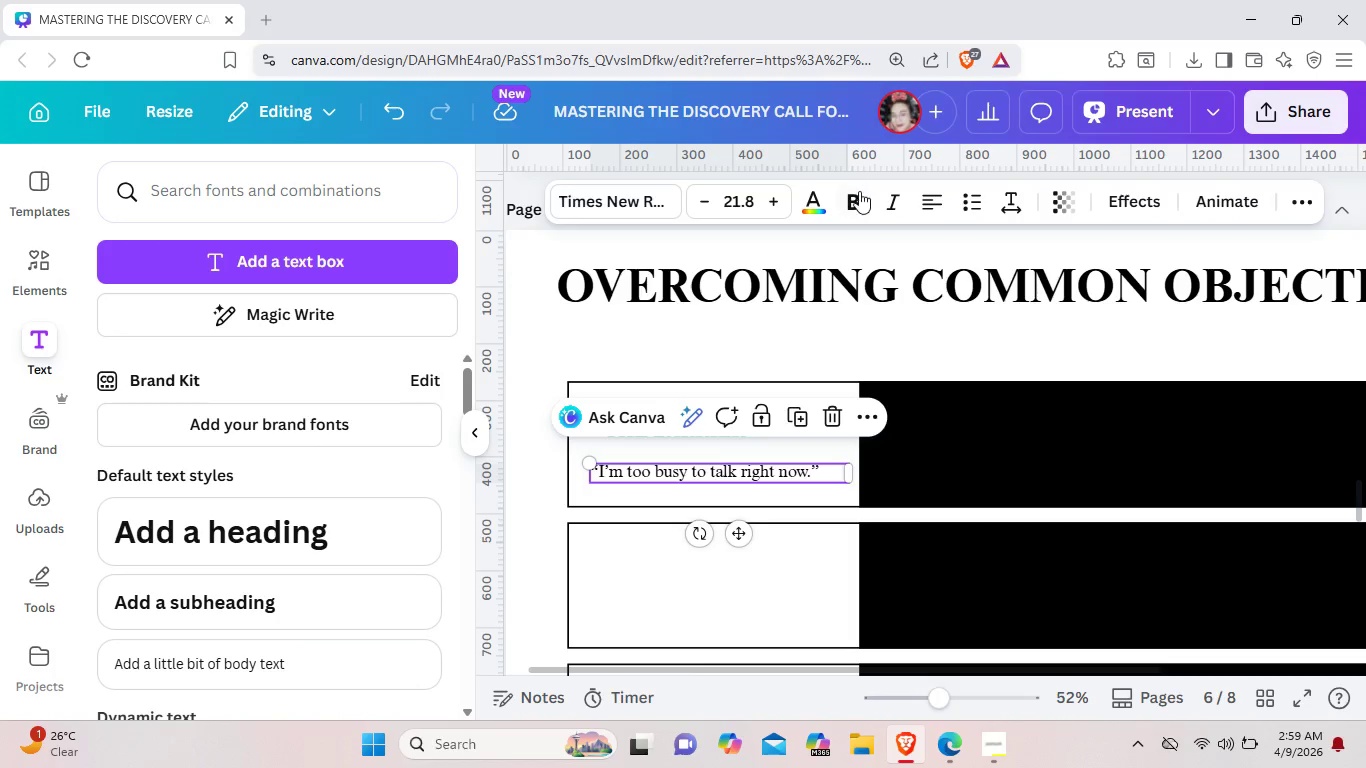 
mouse_move([856, 193])
 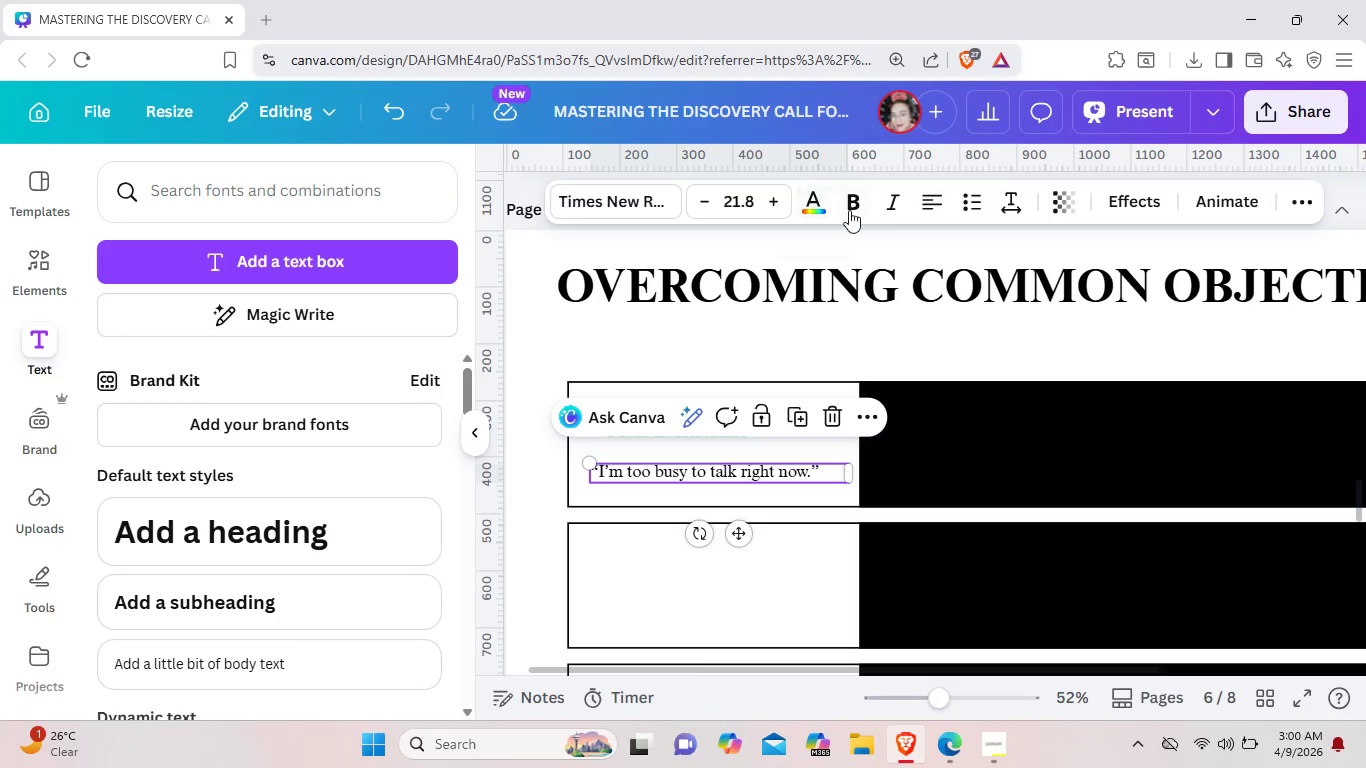 
left_click([849, 210])
 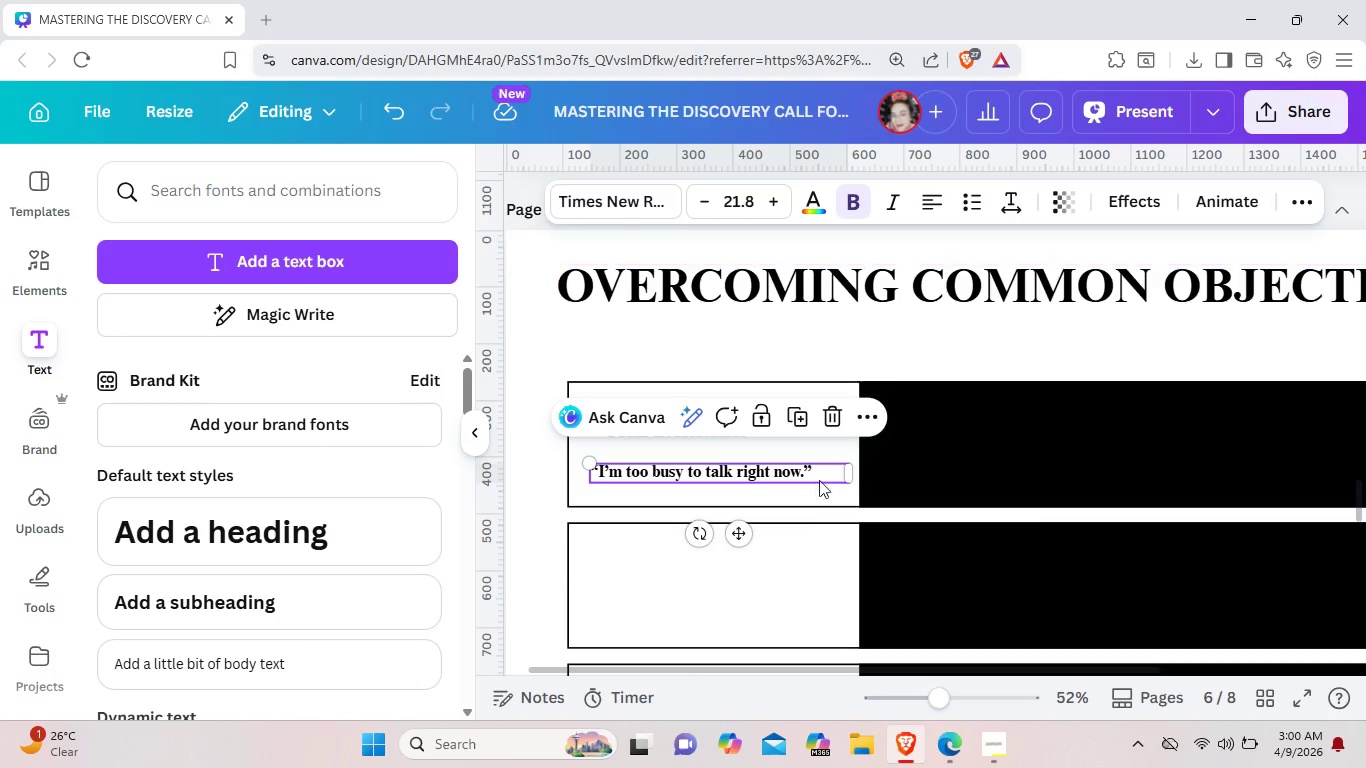 
left_click([772, 572])
 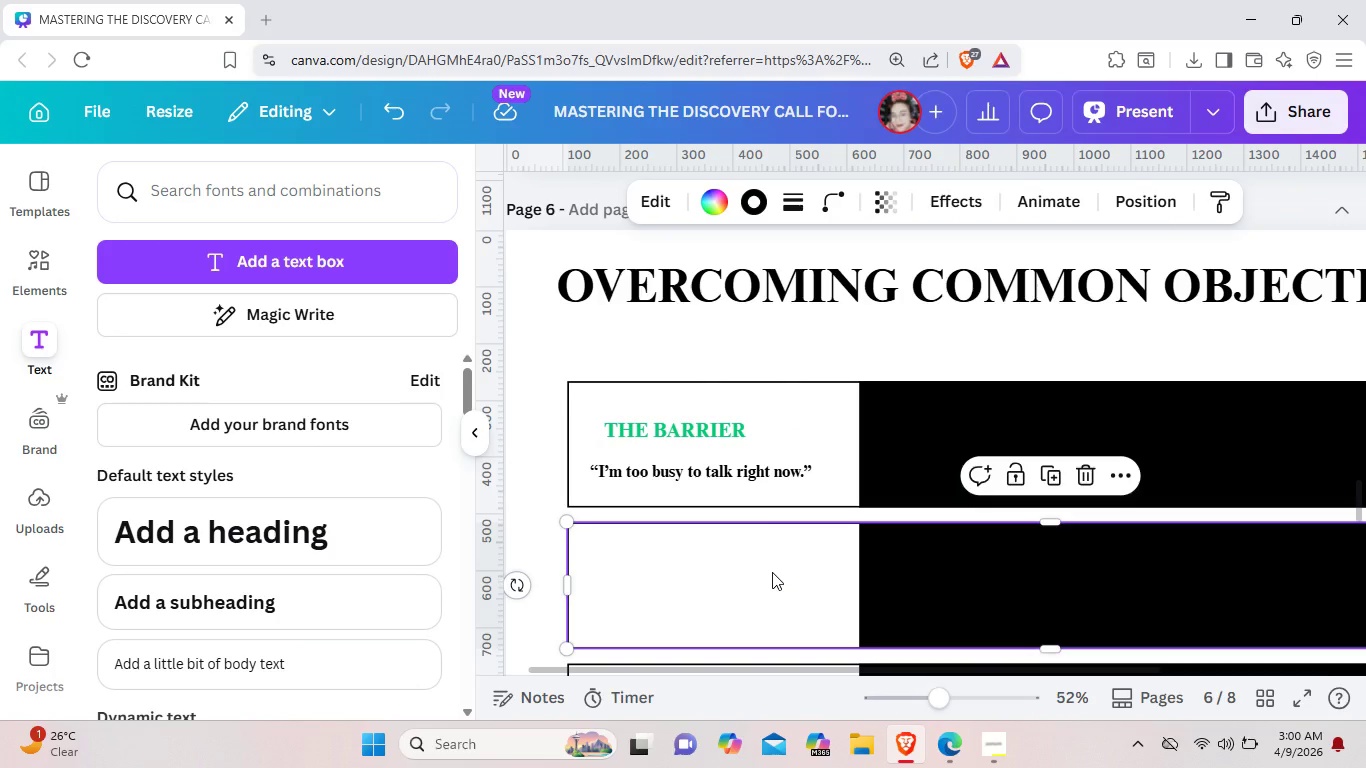 
scroll: coordinate [772, 572], scroll_direction: down, amount: 2.0
 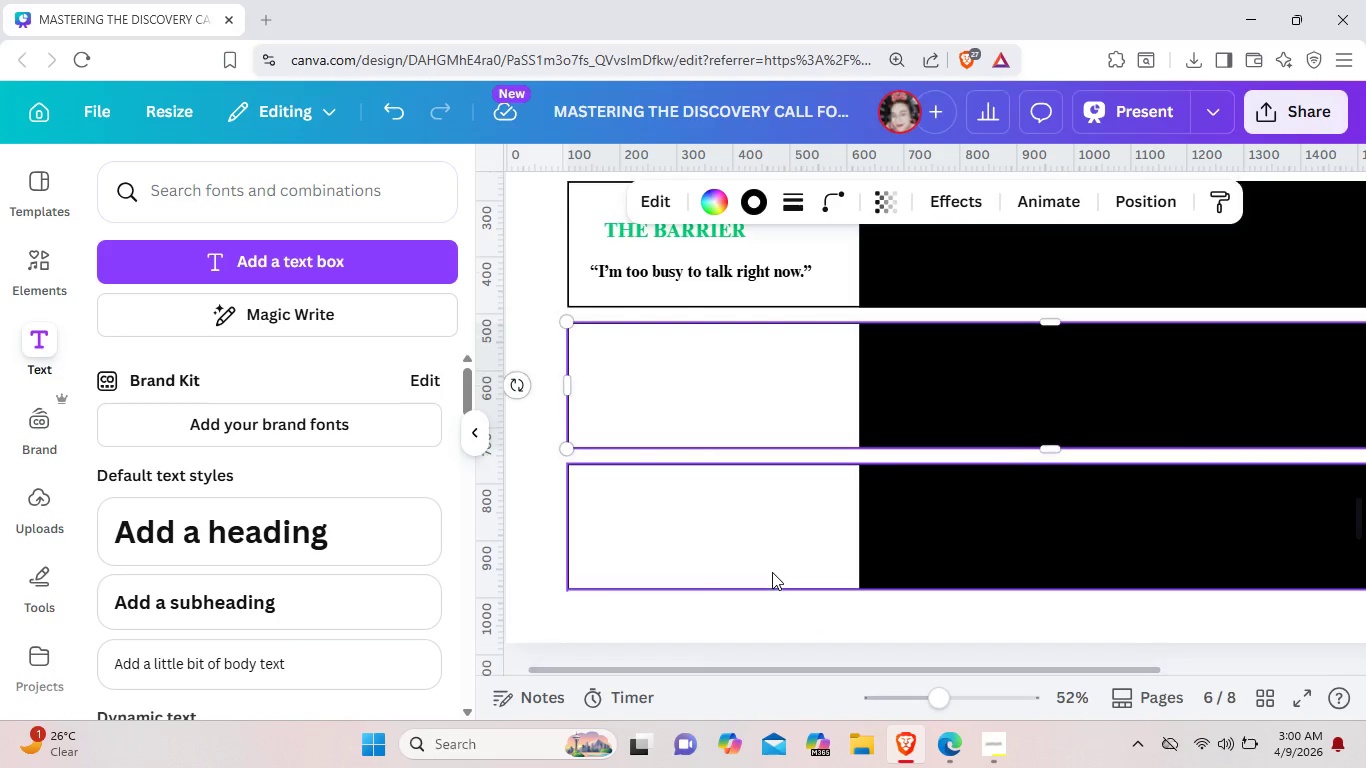 
scroll: coordinate [772, 572], scroll_direction: up, amount: 1.0
 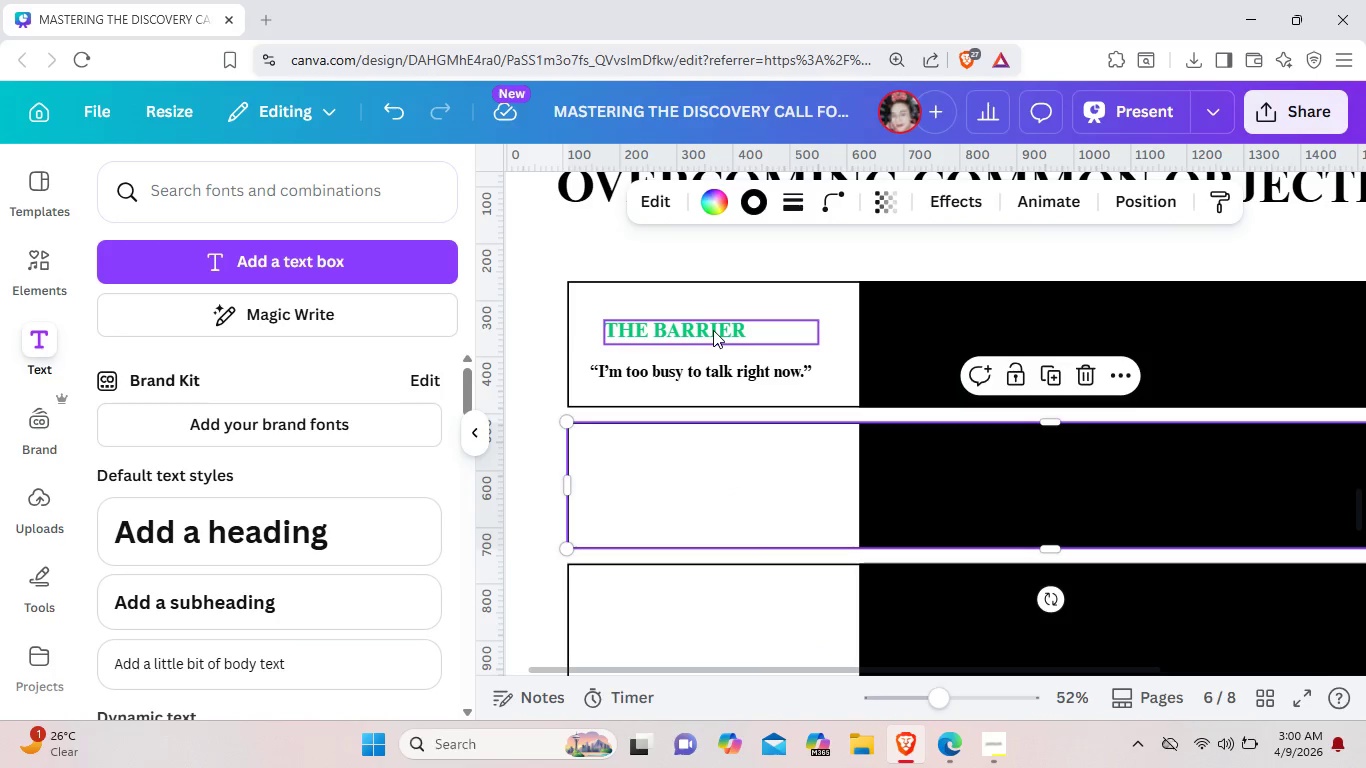 
left_click([713, 330])
 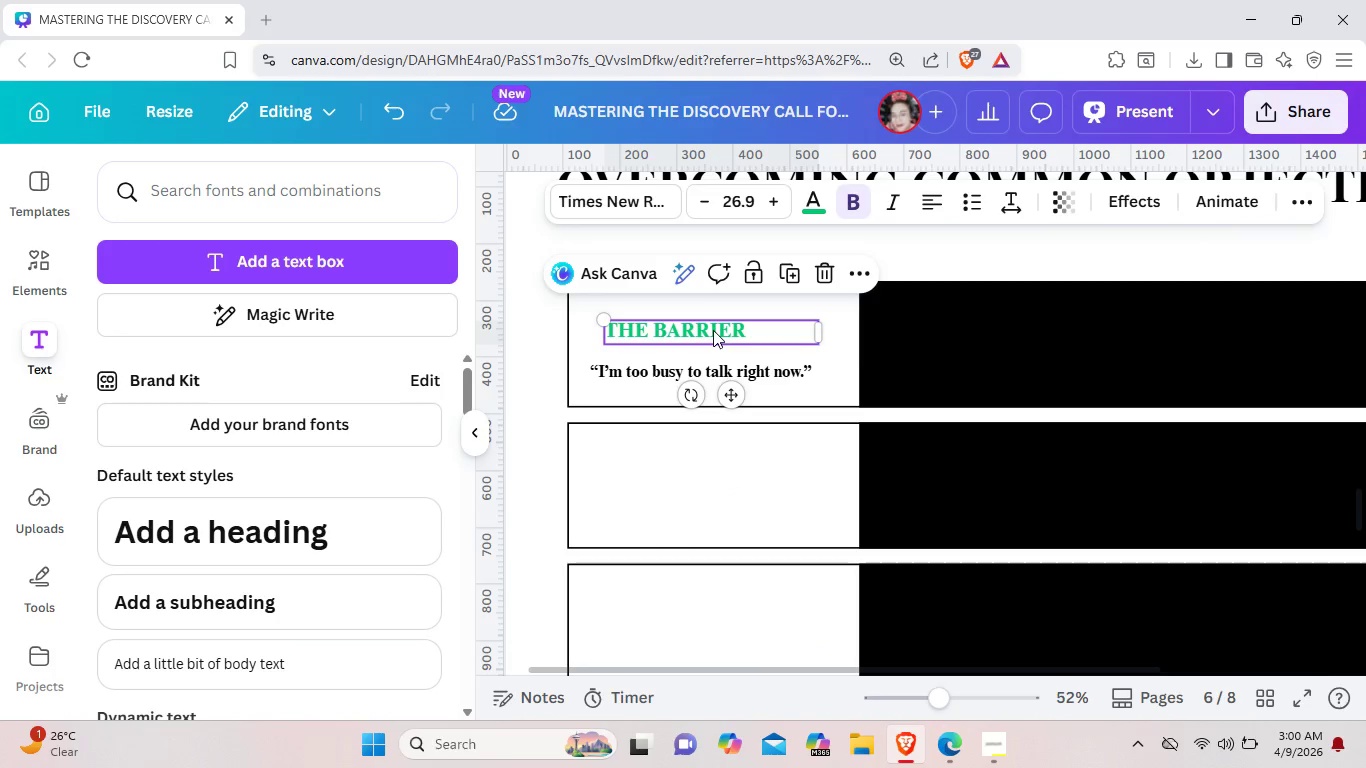 
key(Control+C)
 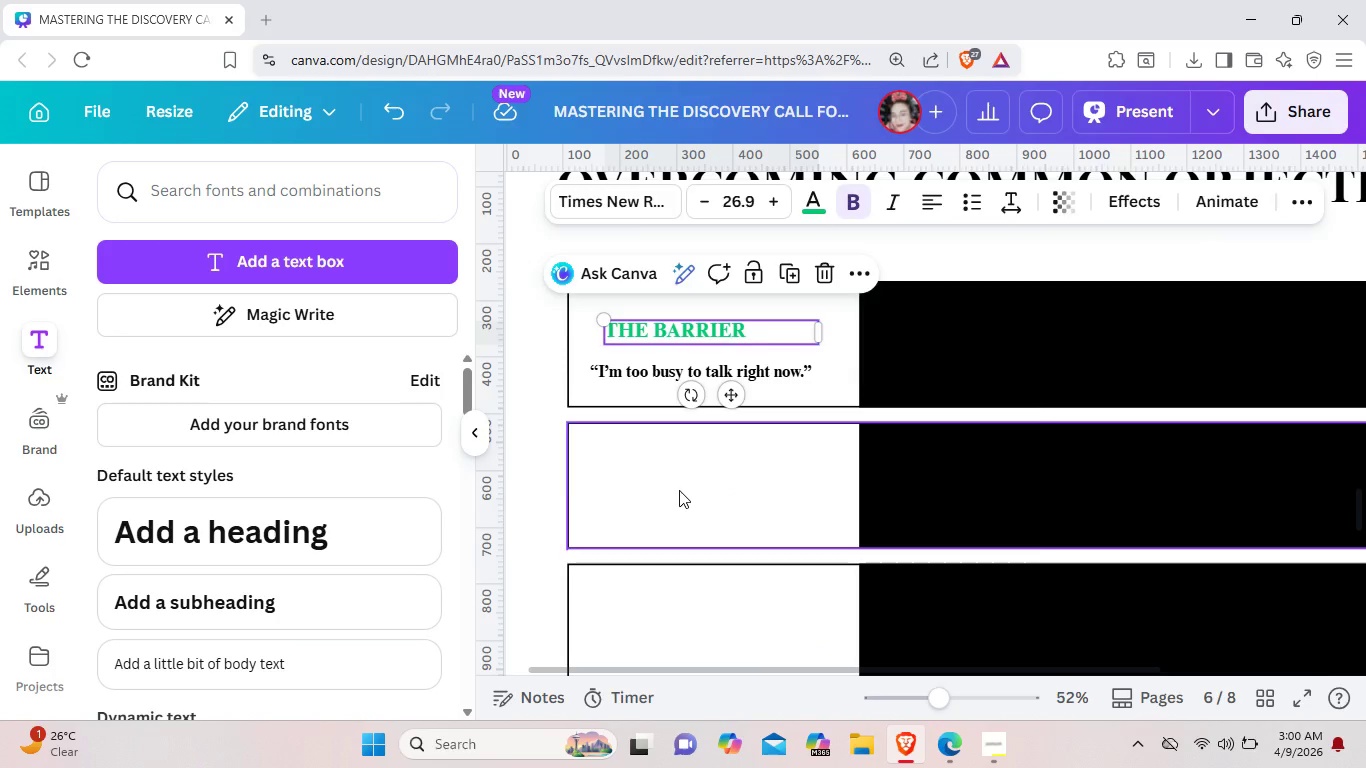 
left_click([679, 490])
 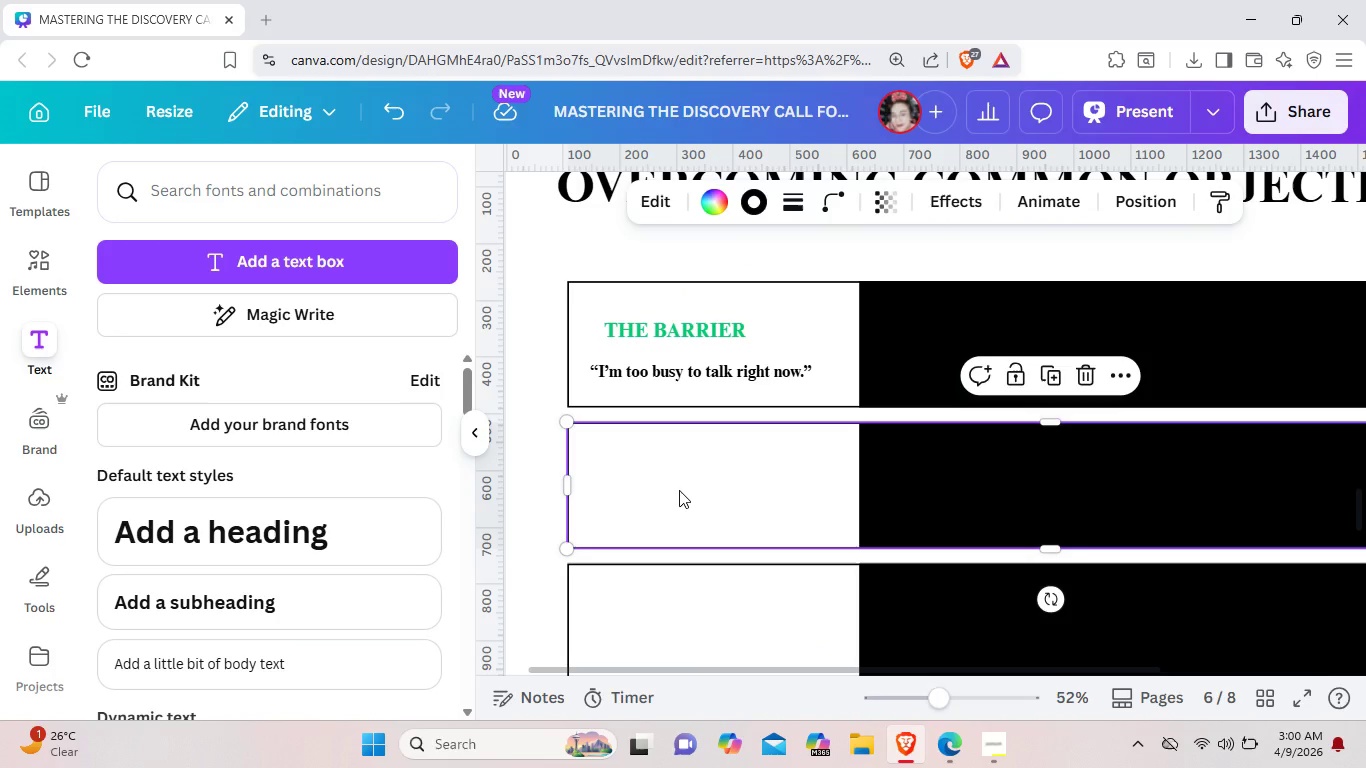 
key(Control+V)
 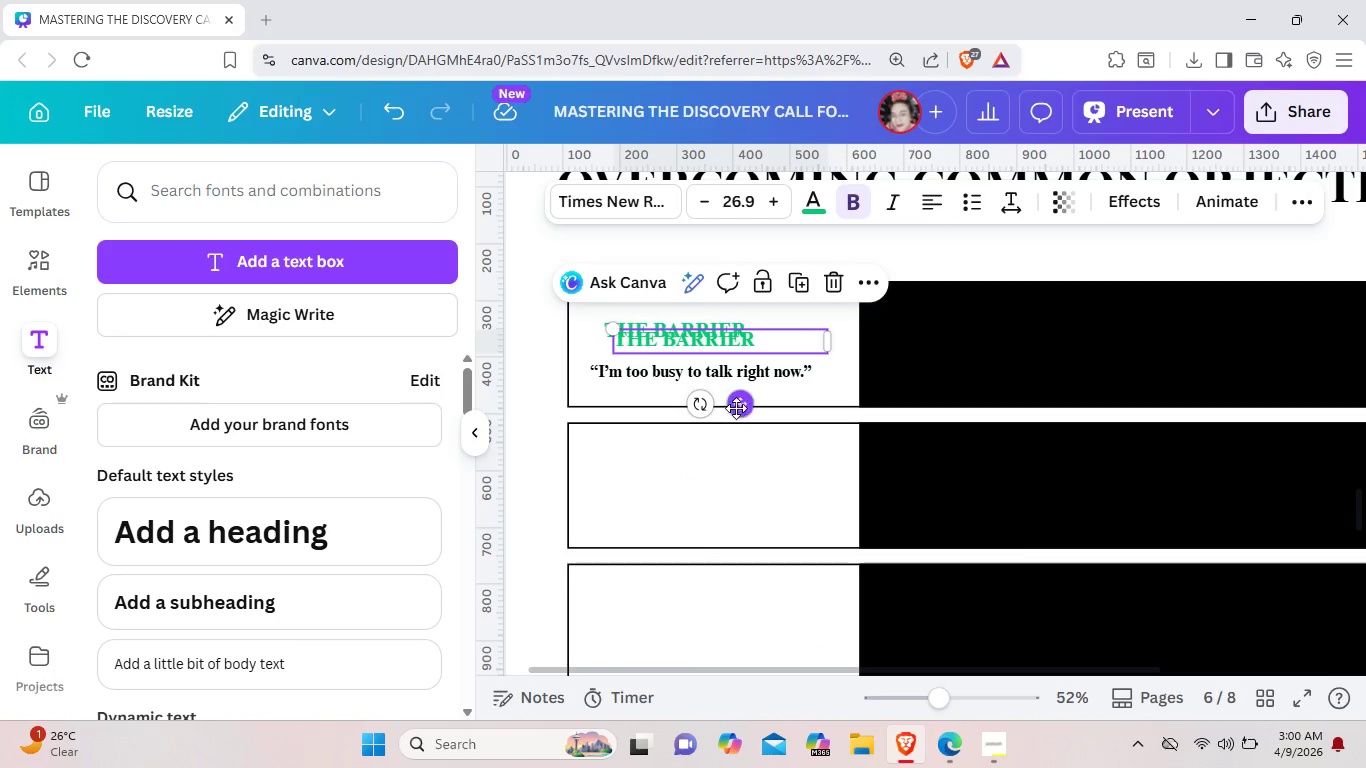 
left_click_drag(start_coordinate=[736, 407], to_coordinate=[722, 527])
 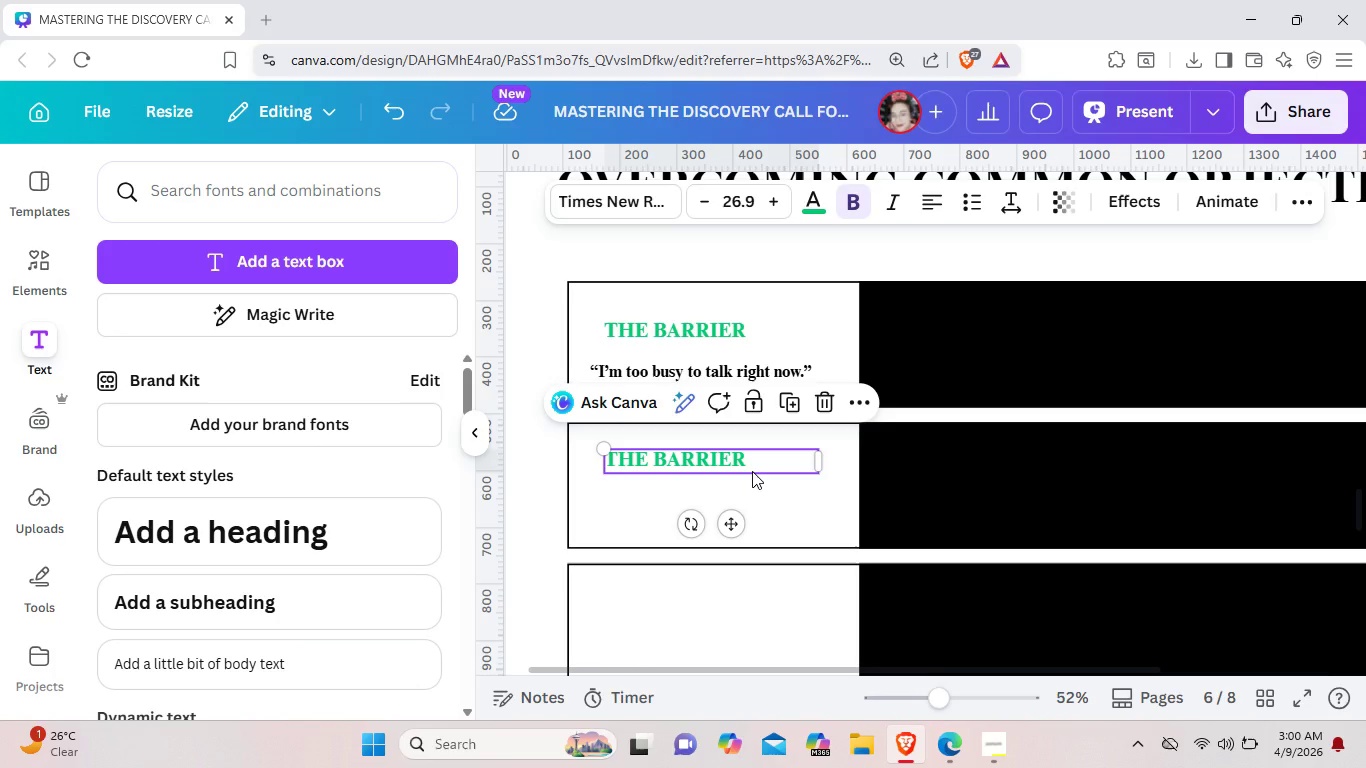 
wait(9.95)
 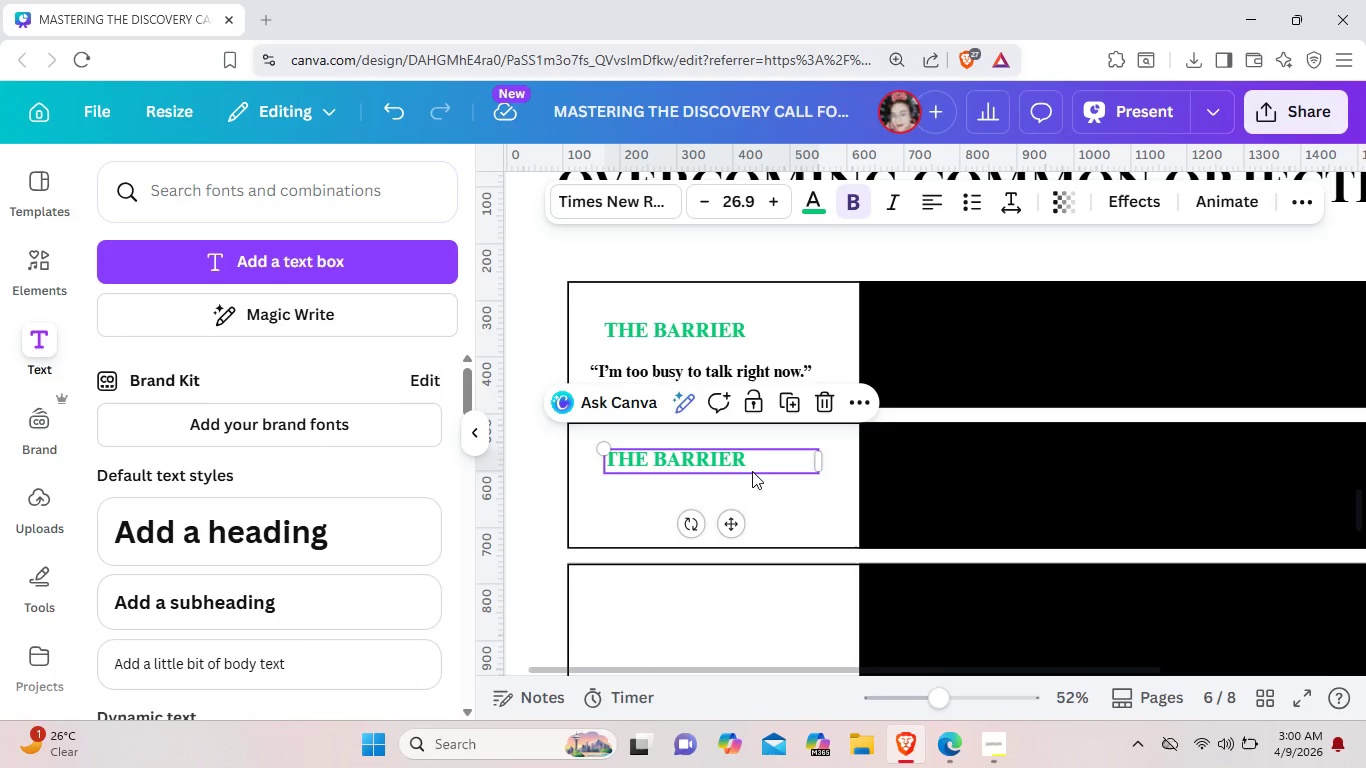 
left_click([790, 513])
 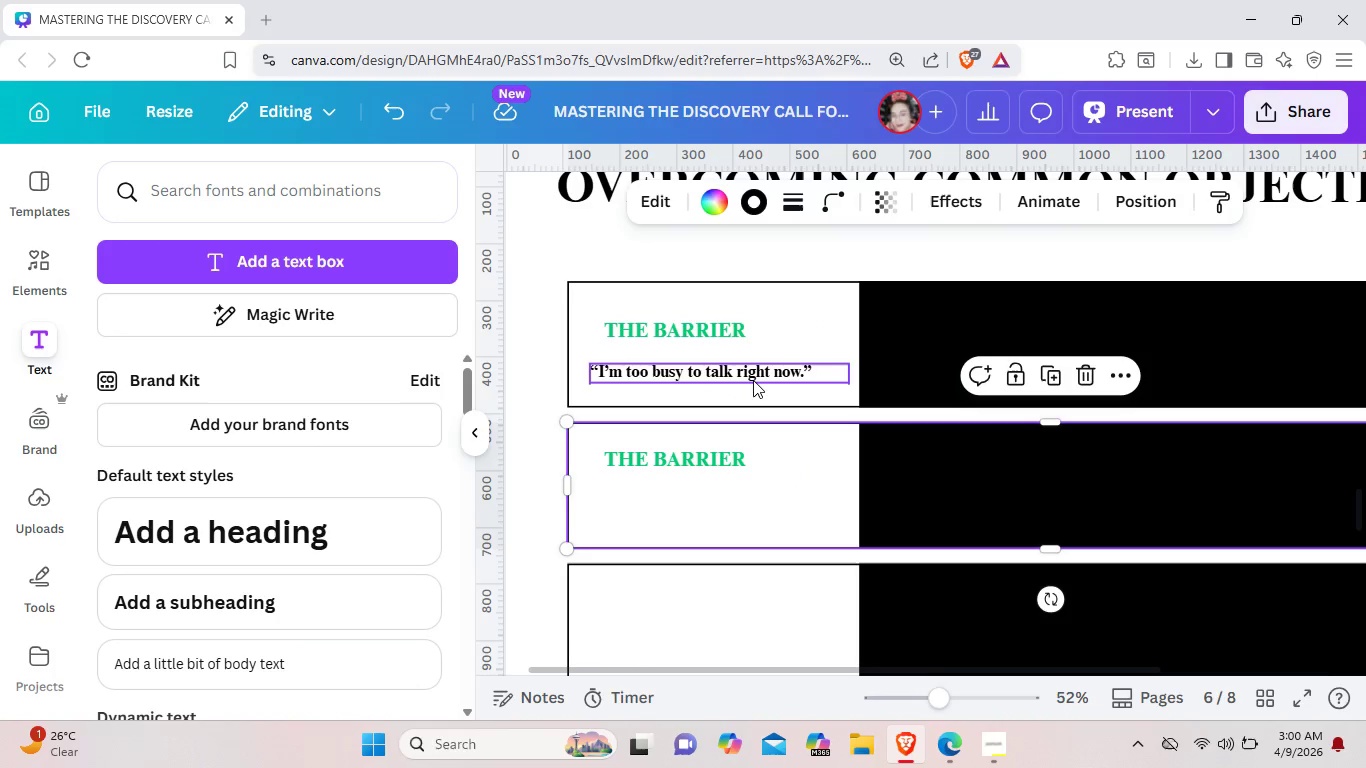 
left_click([752, 377])
 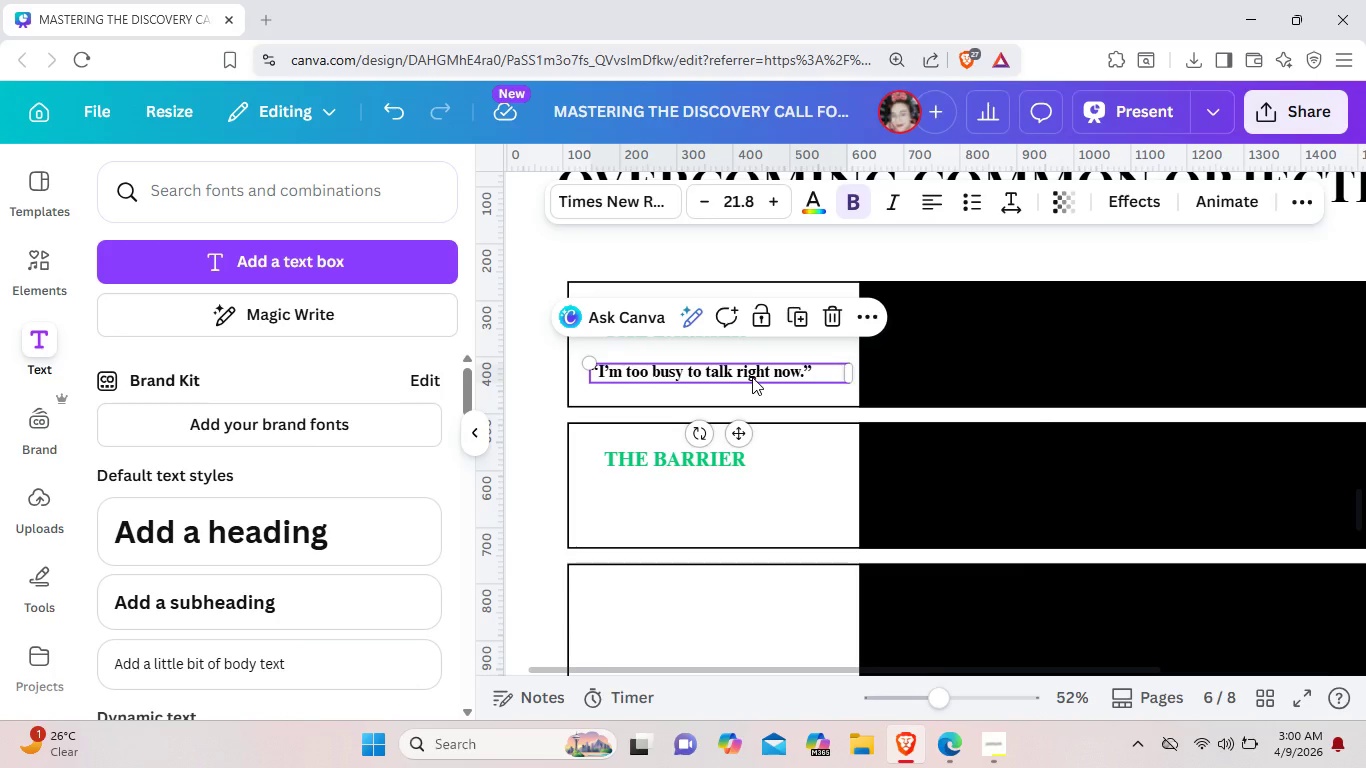 
key(Control+ControlLeft)
 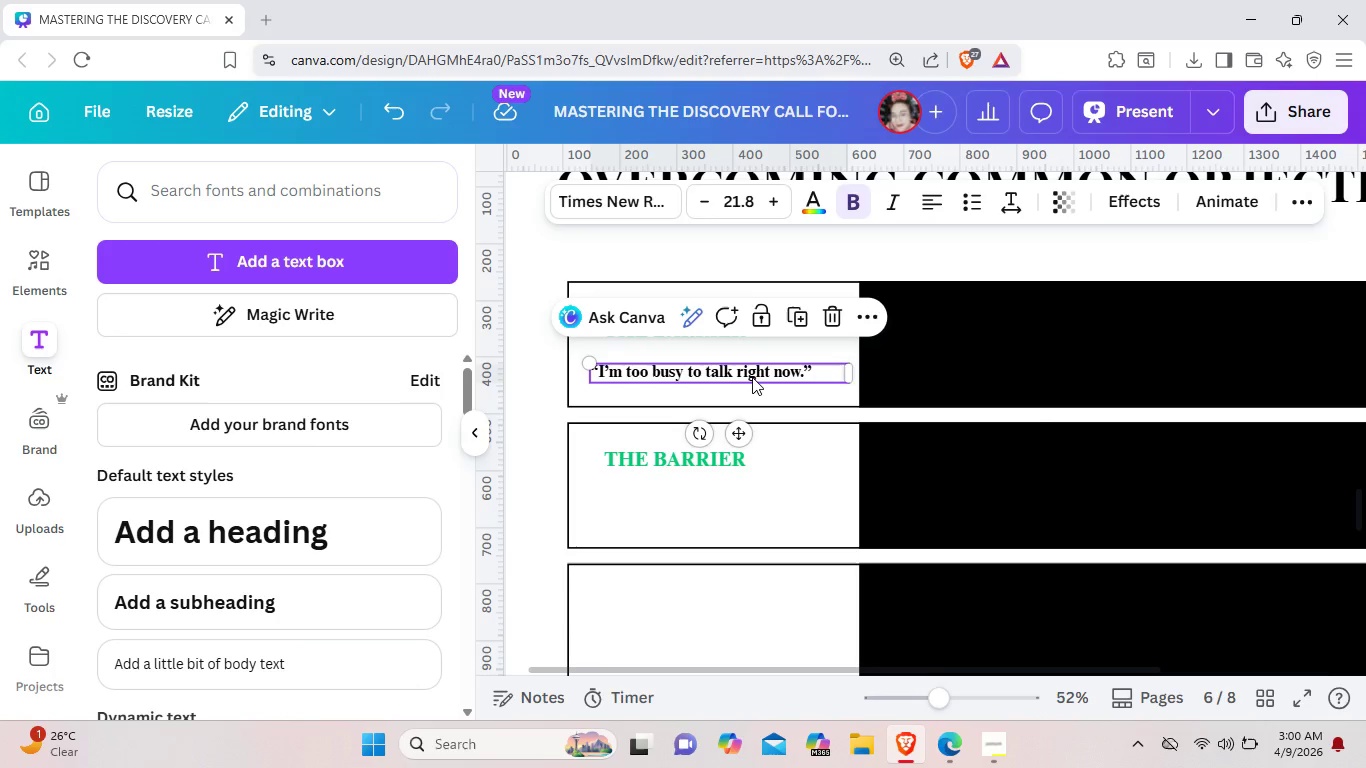 
key(Control+C)
 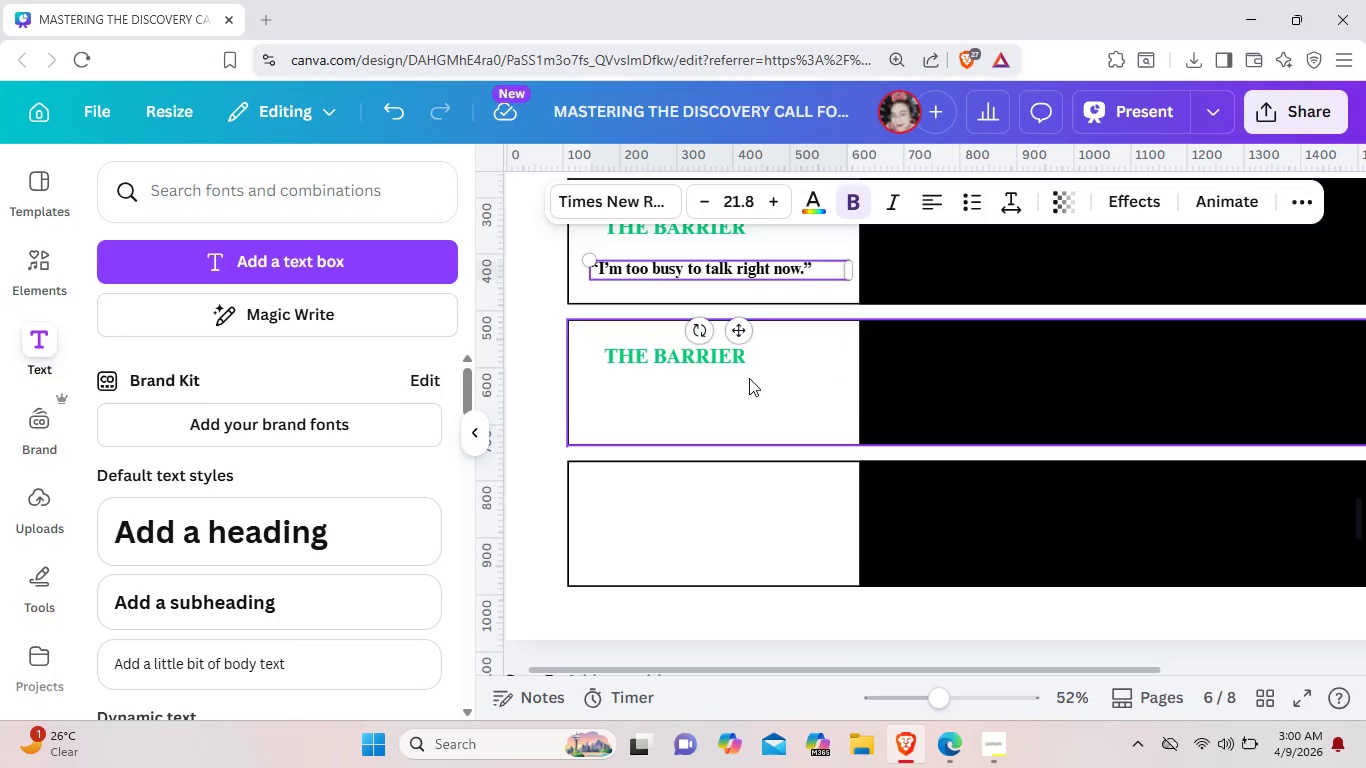 
scroll: coordinate [749, 378], scroll_direction: down, amount: 1.0
 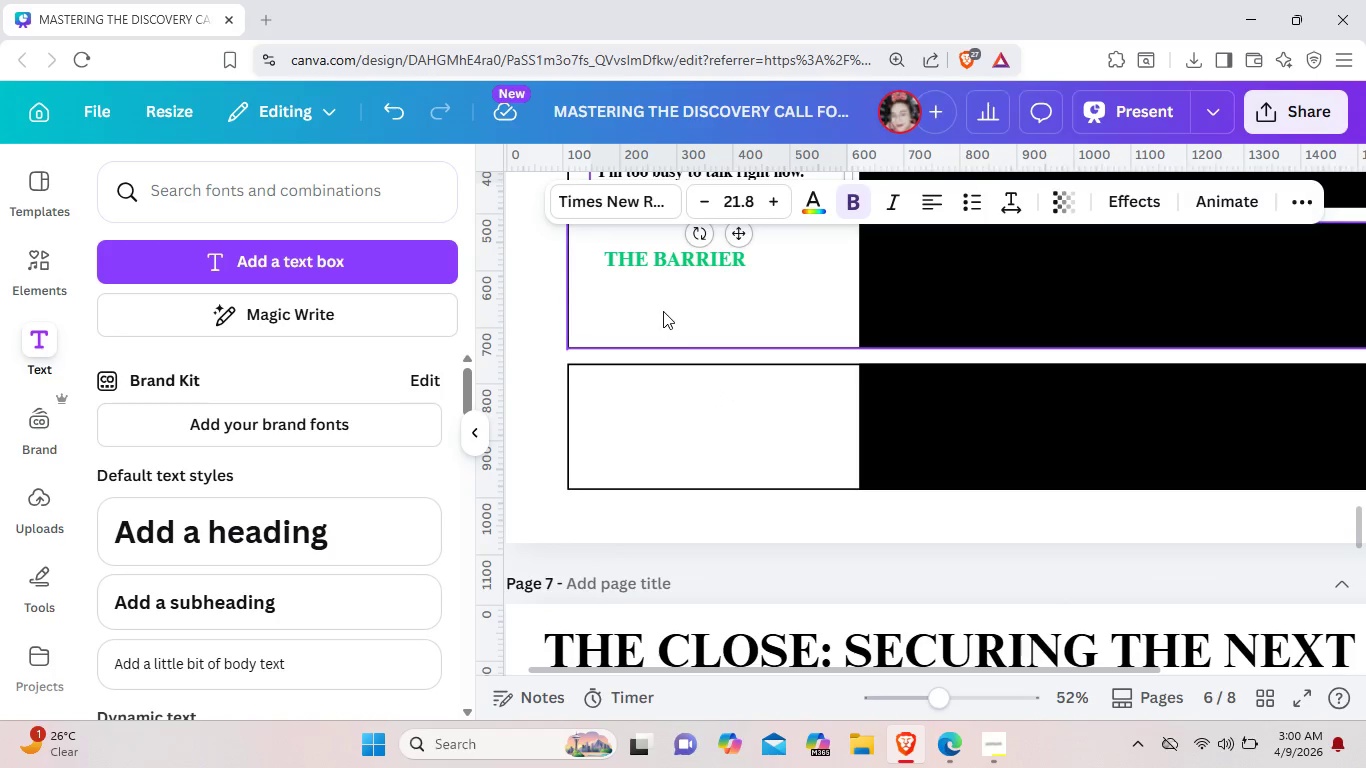 
left_click([663, 311])
 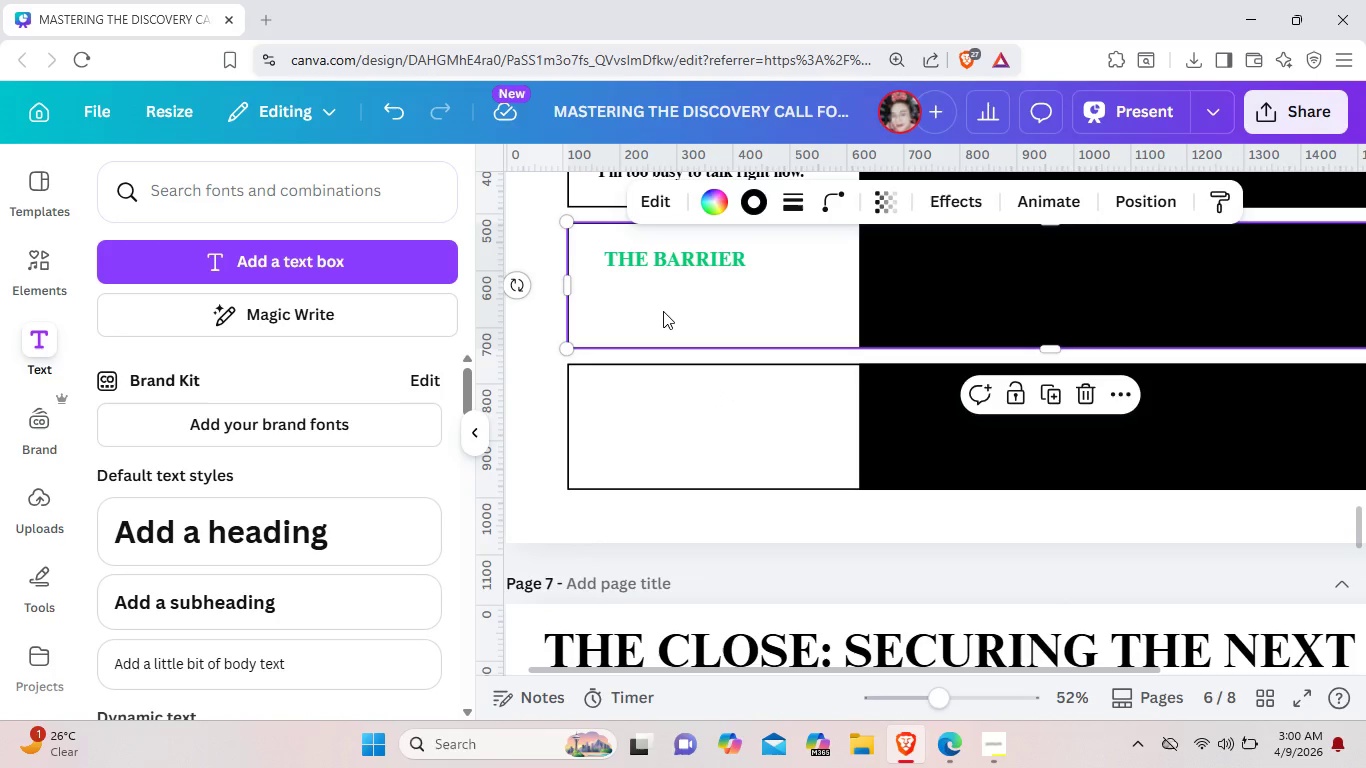 
key(Control+V)
 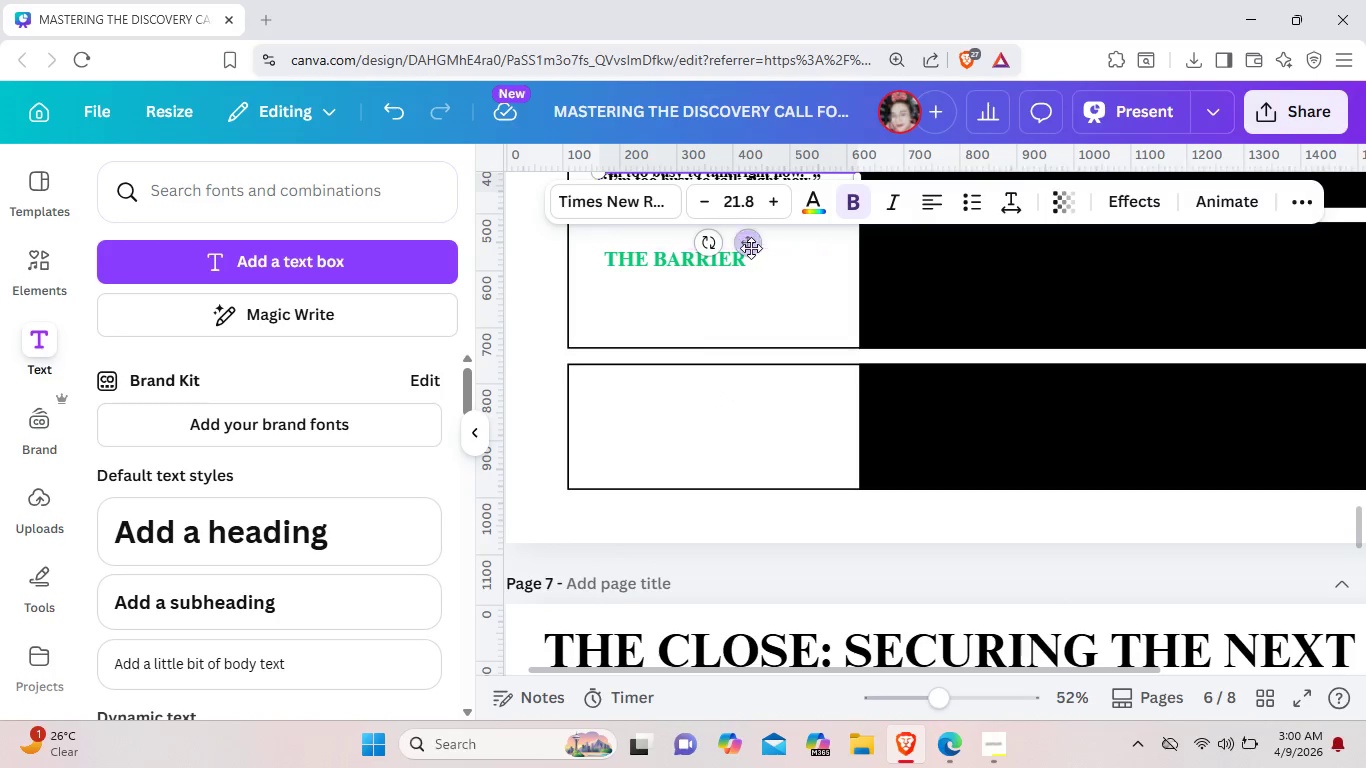 
left_click_drag(start_coordinate=[748, 245], to_coordinate=[733, 370])
 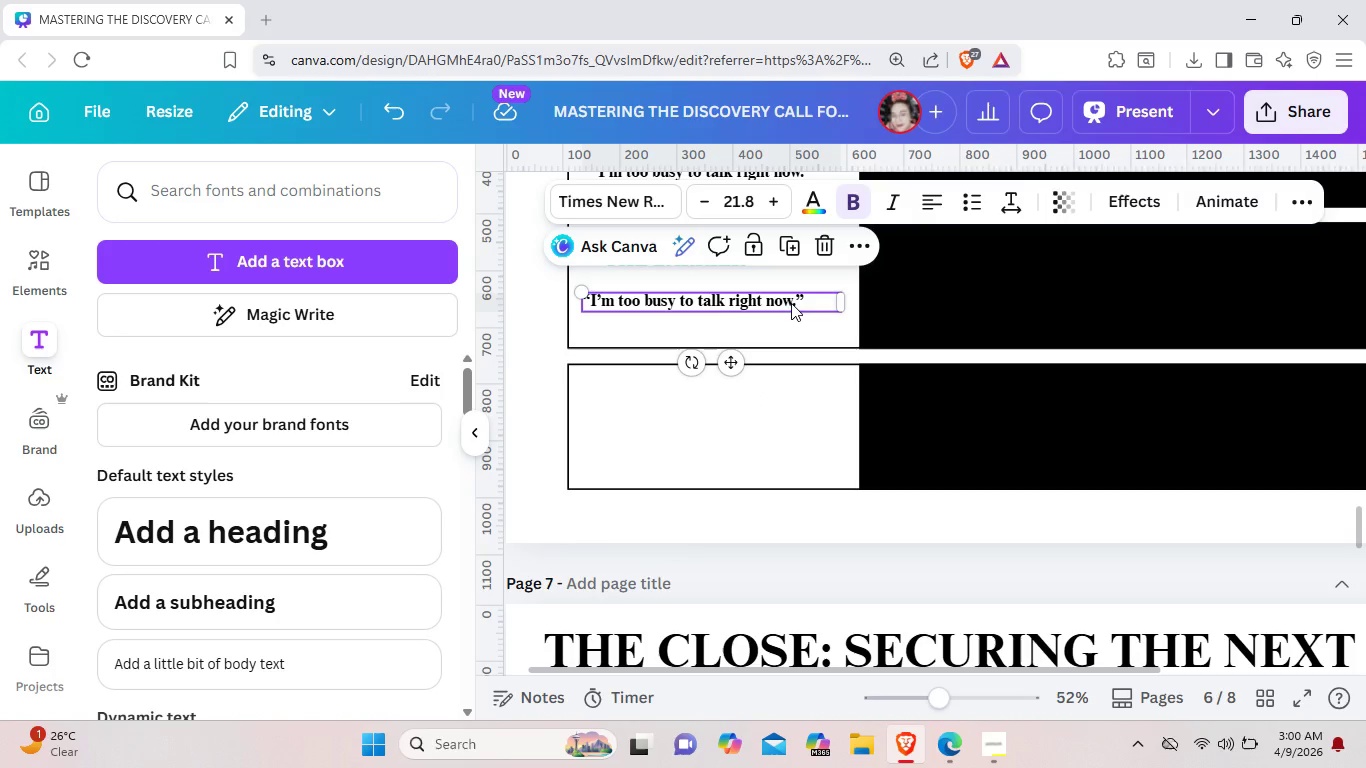 
left_click([791, 304])
 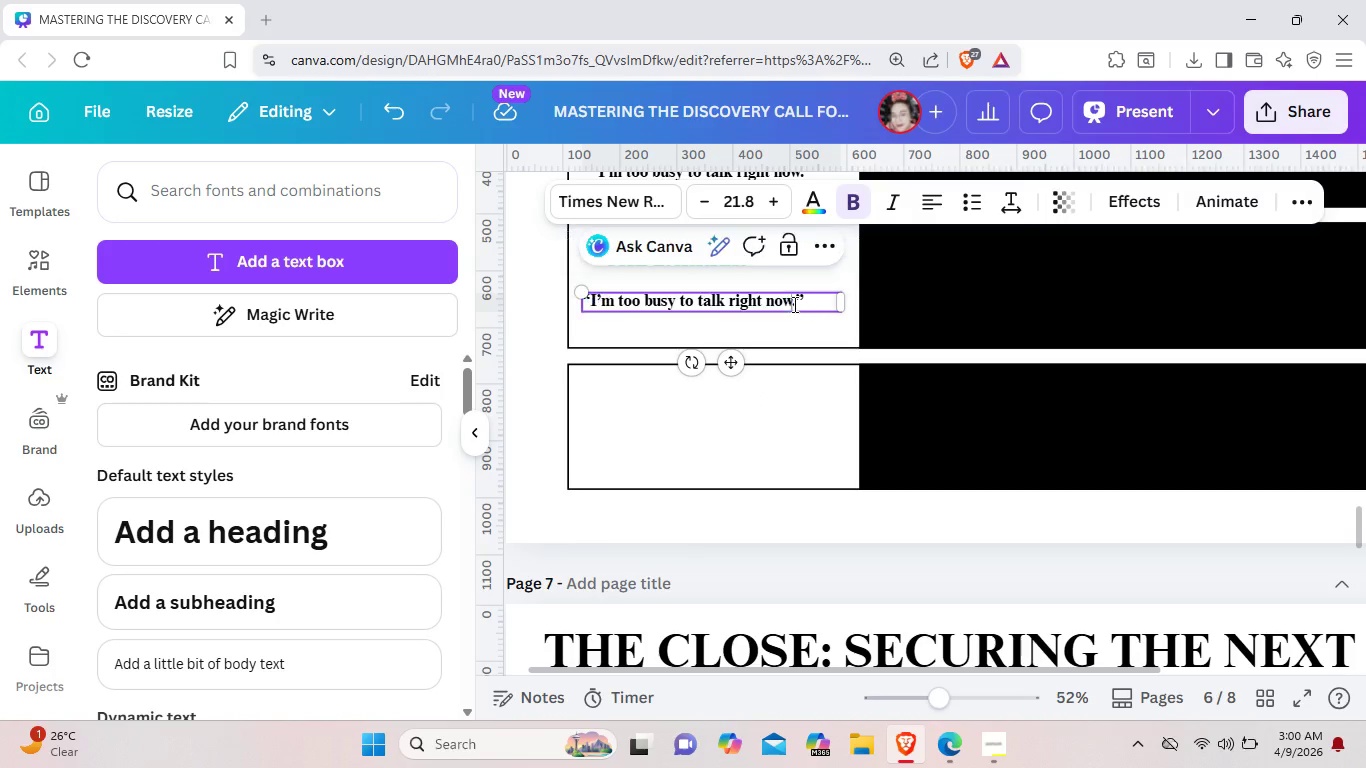 
left_click([793, 304])
 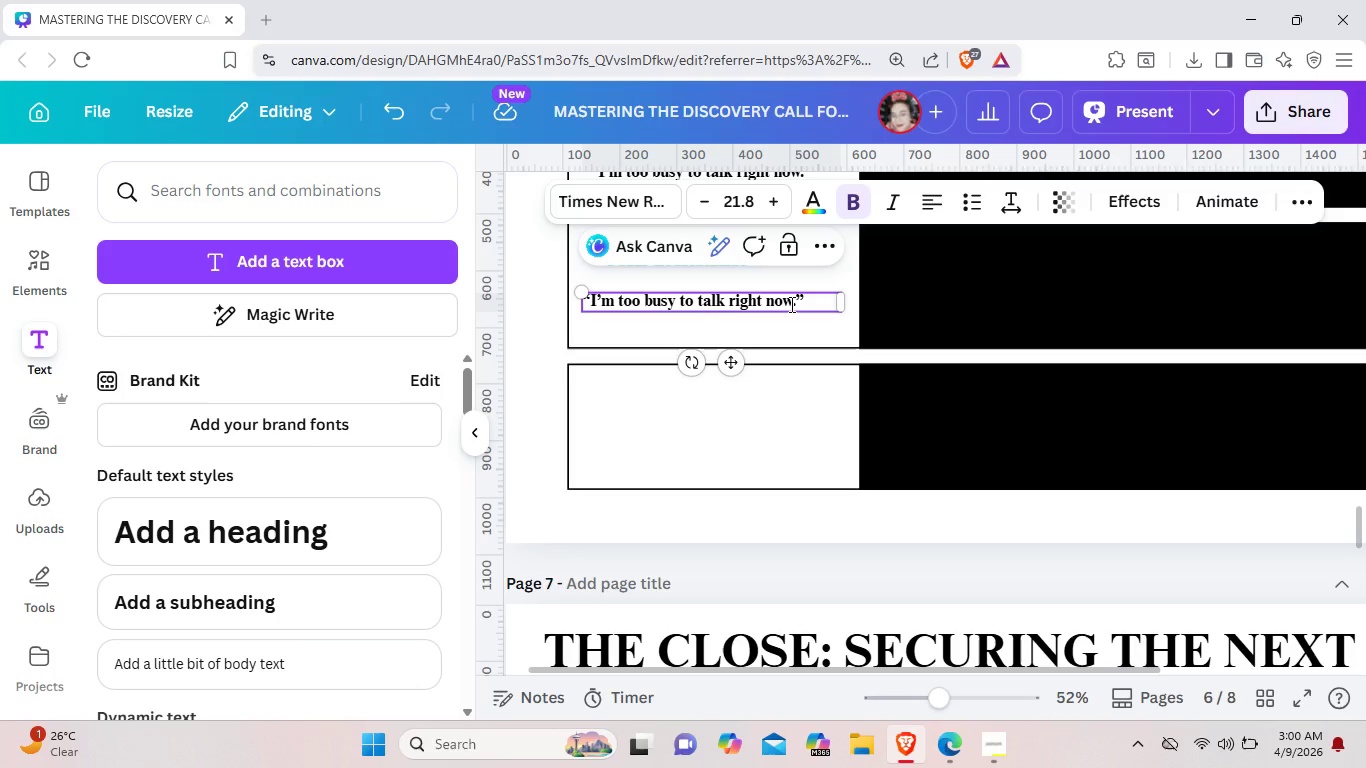 
key(Backspace)
 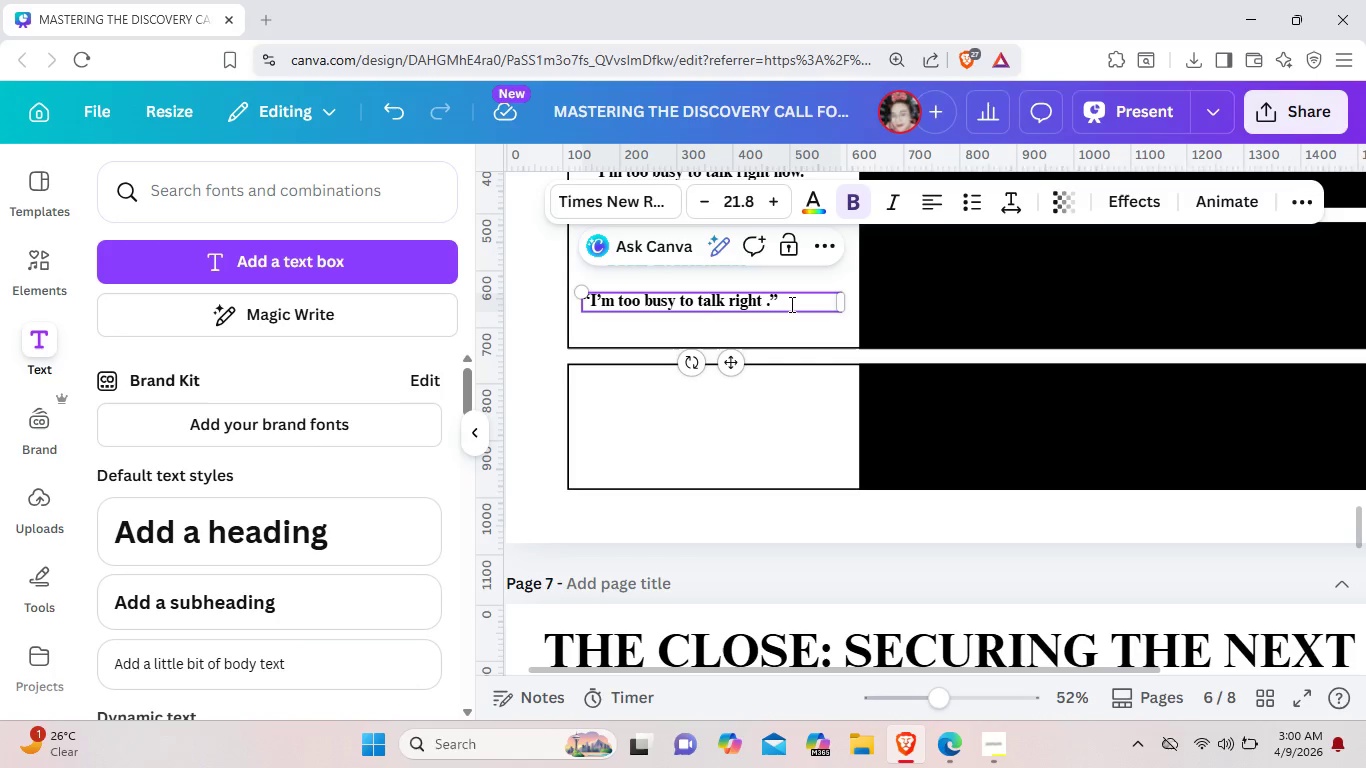 
key(Backspace)
 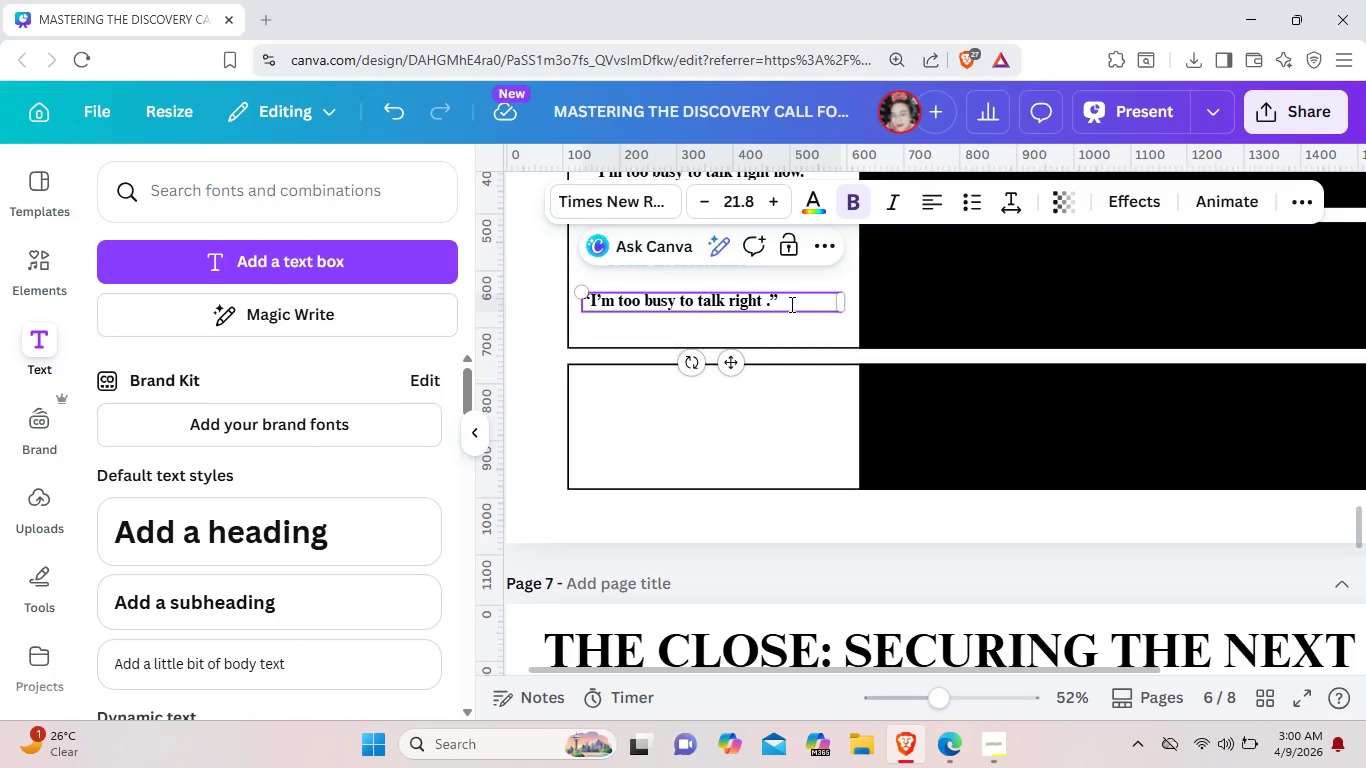 
key(Backspace)
 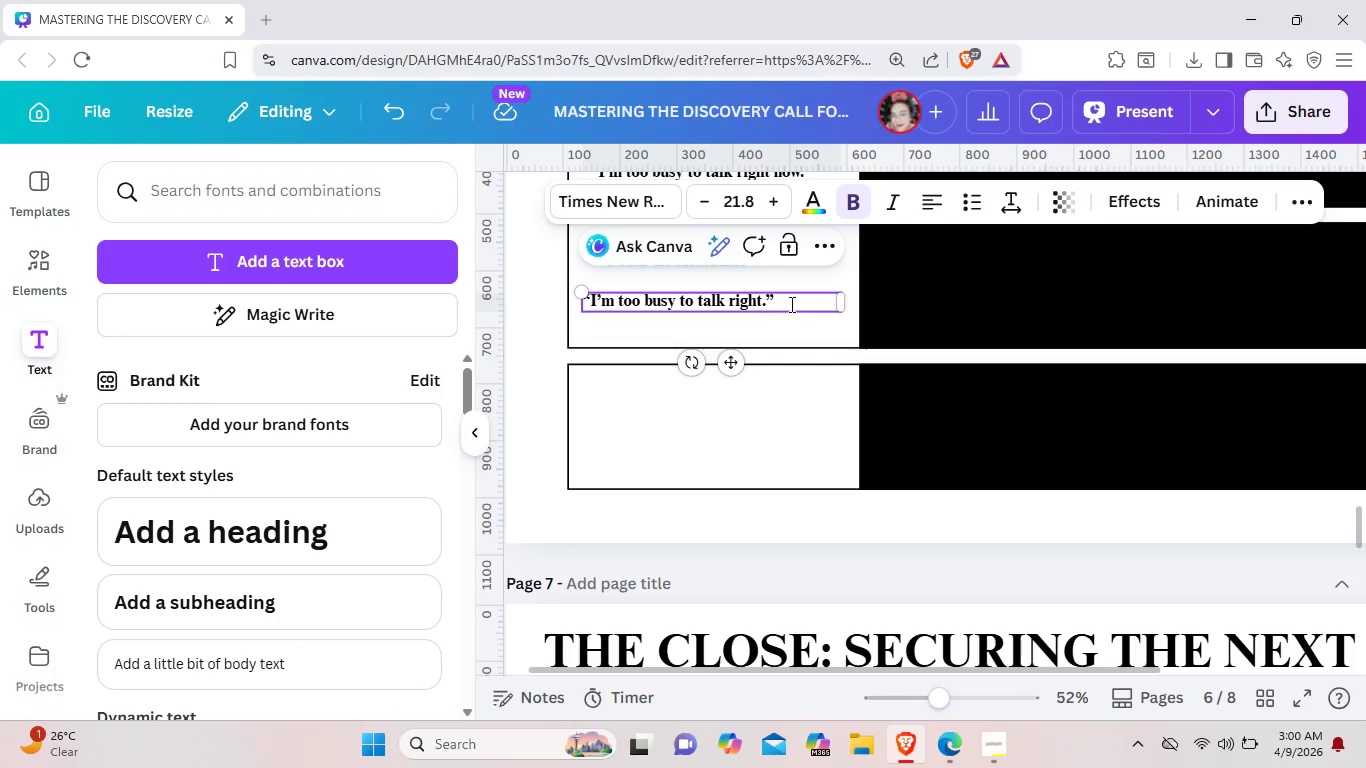 
key(Backspace)
 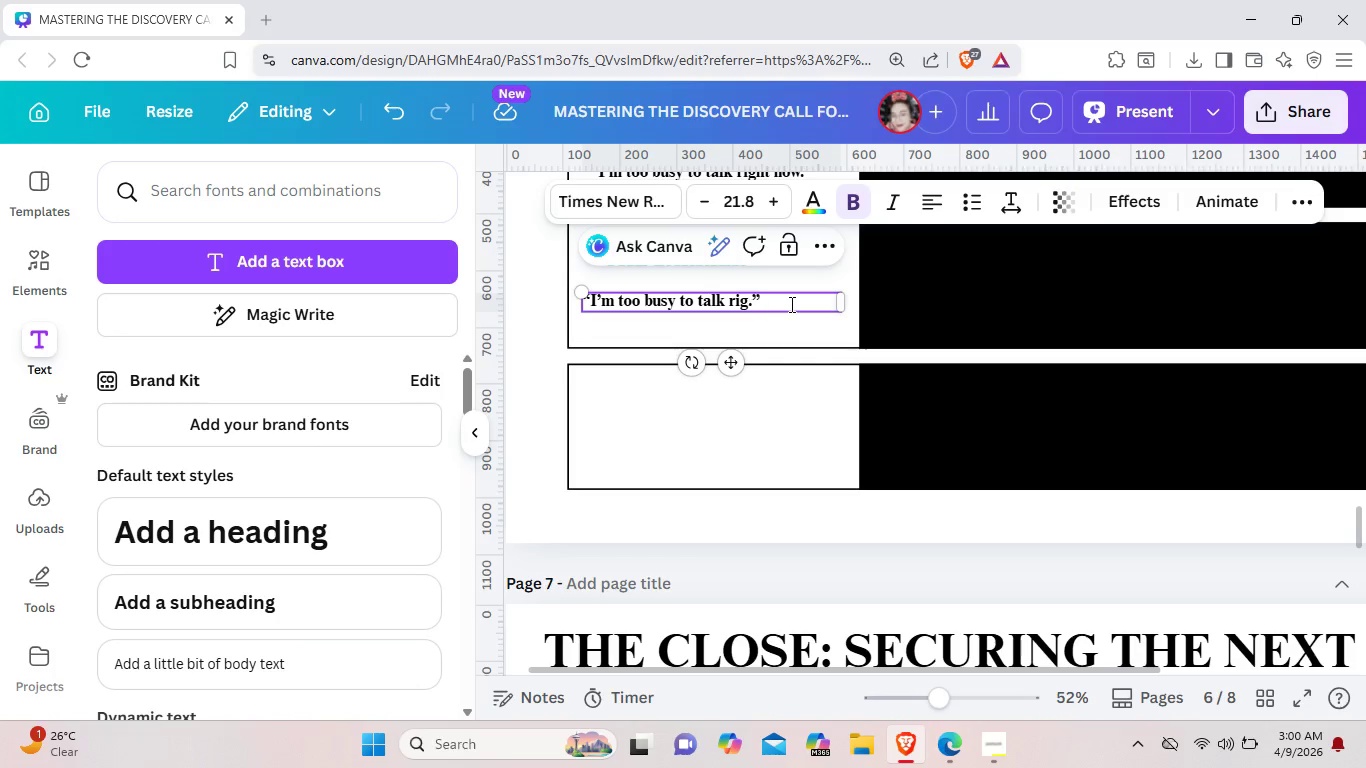 
key(Backspace)
 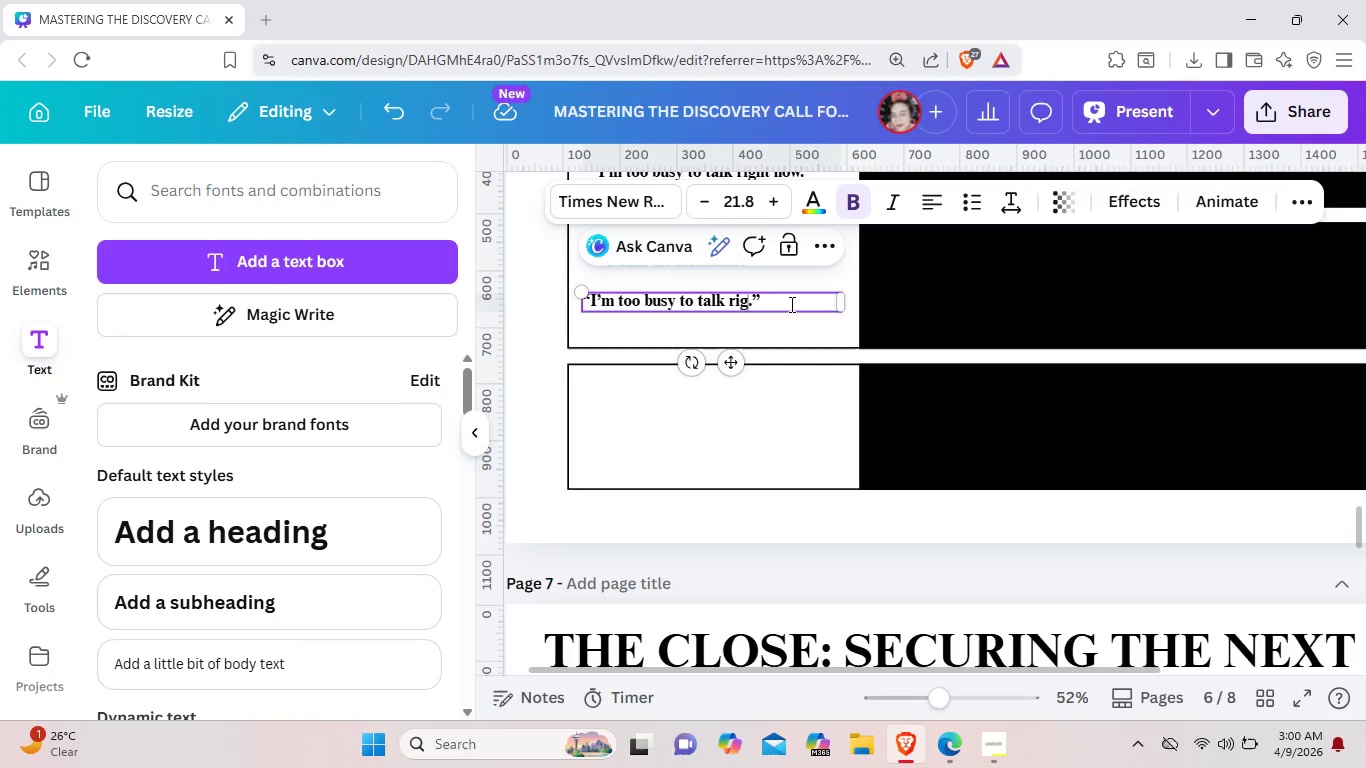 
key(Backspace)
 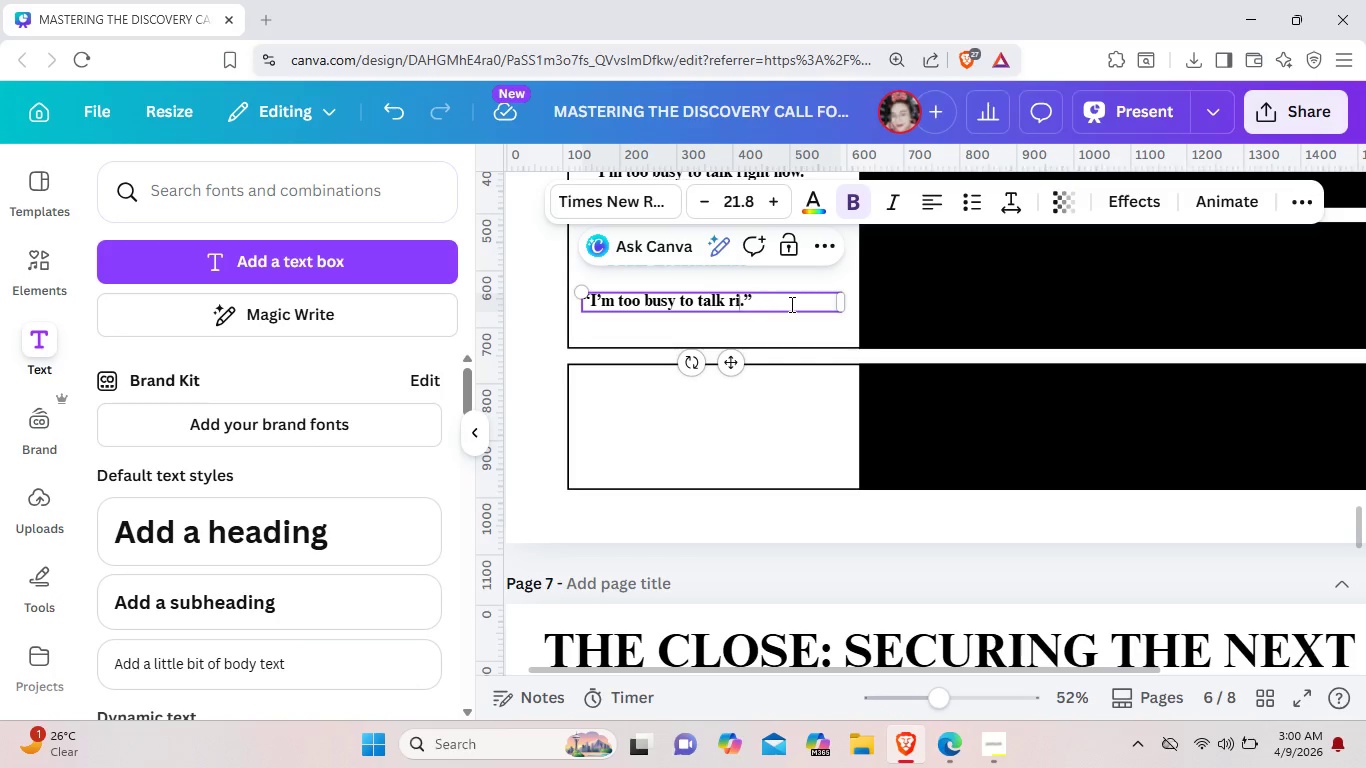 
key(Backspace)
 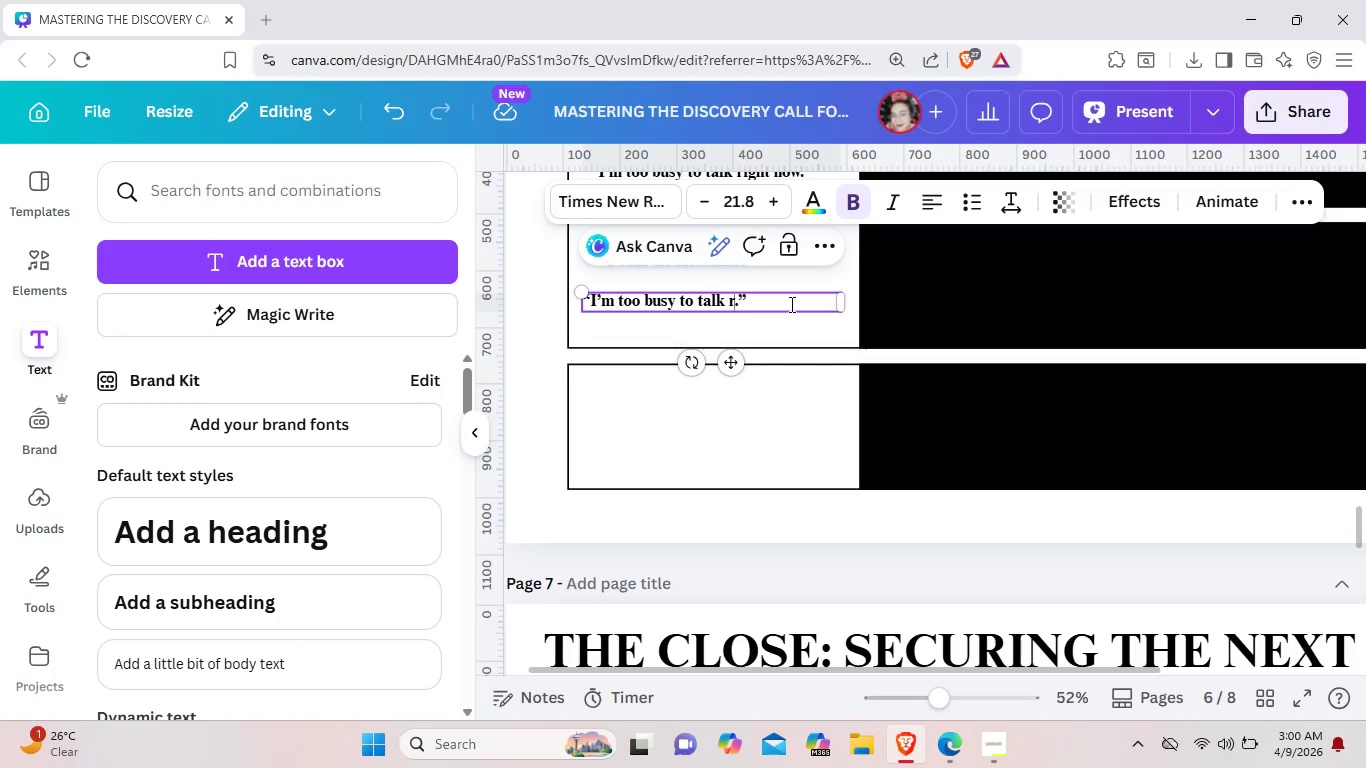 
key(Backspace)
 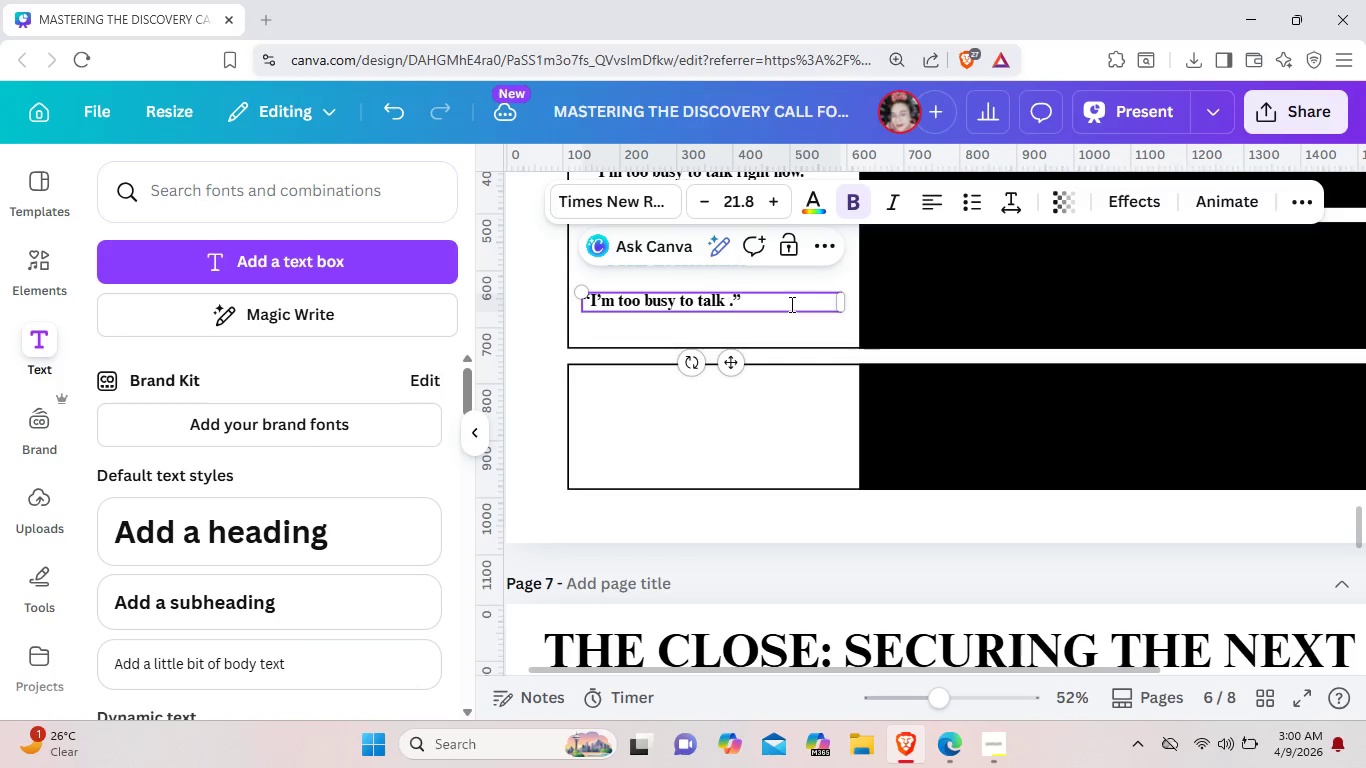 
key(Backspace)
 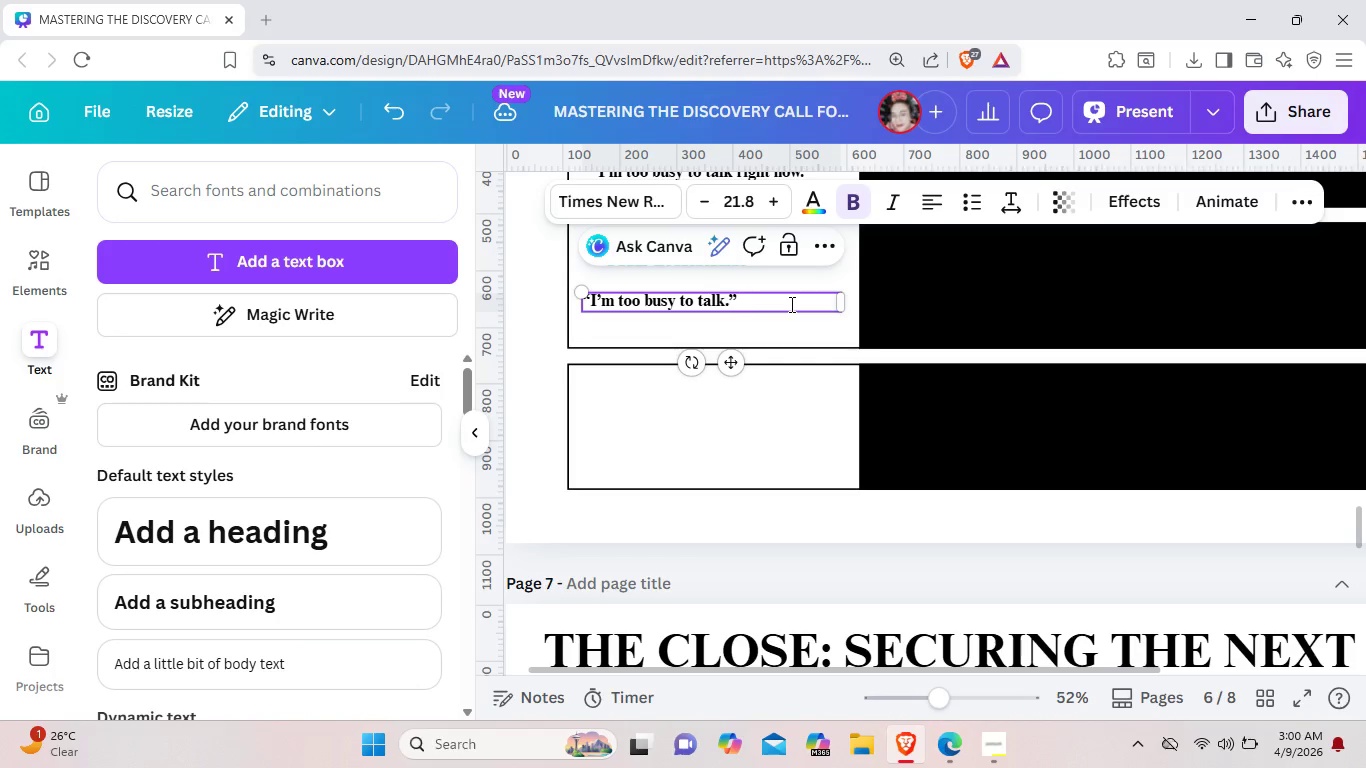 
key(Backspace)
 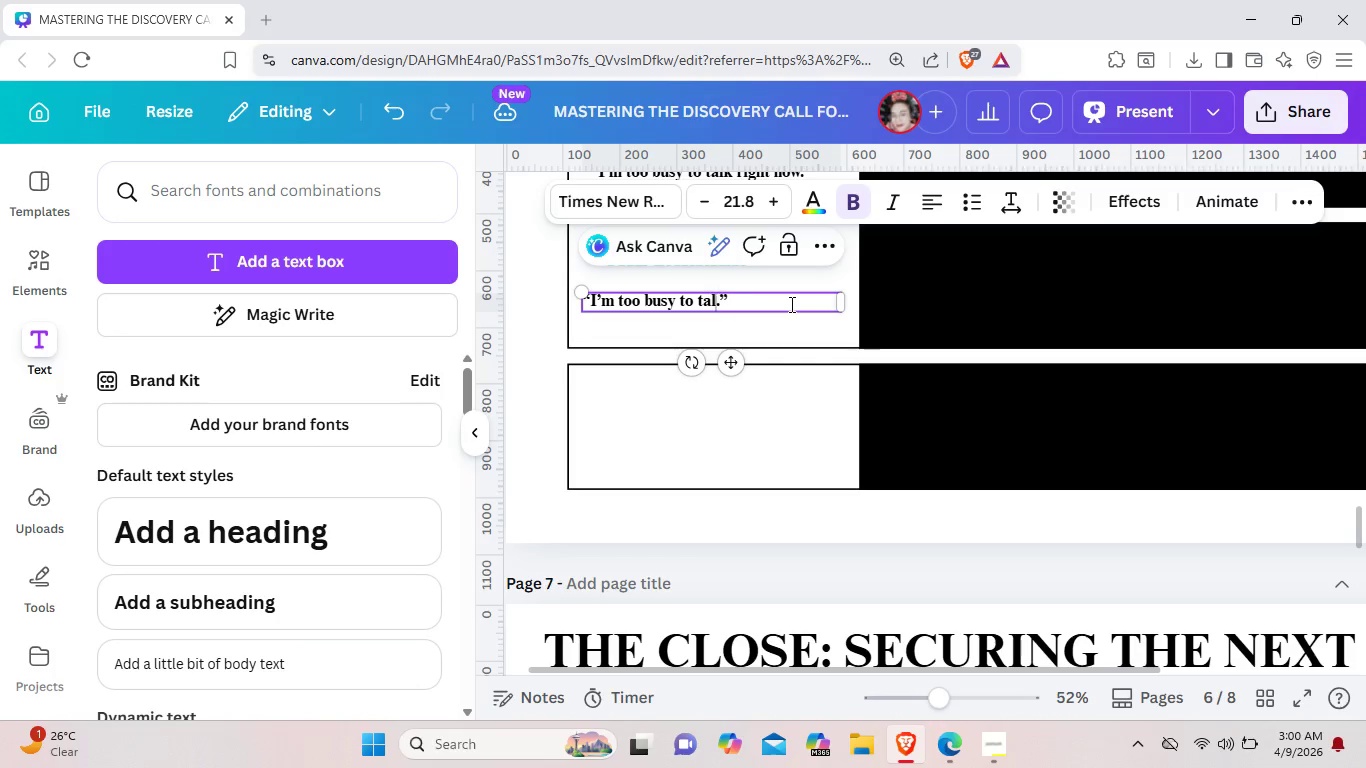 
key(Backspace)
 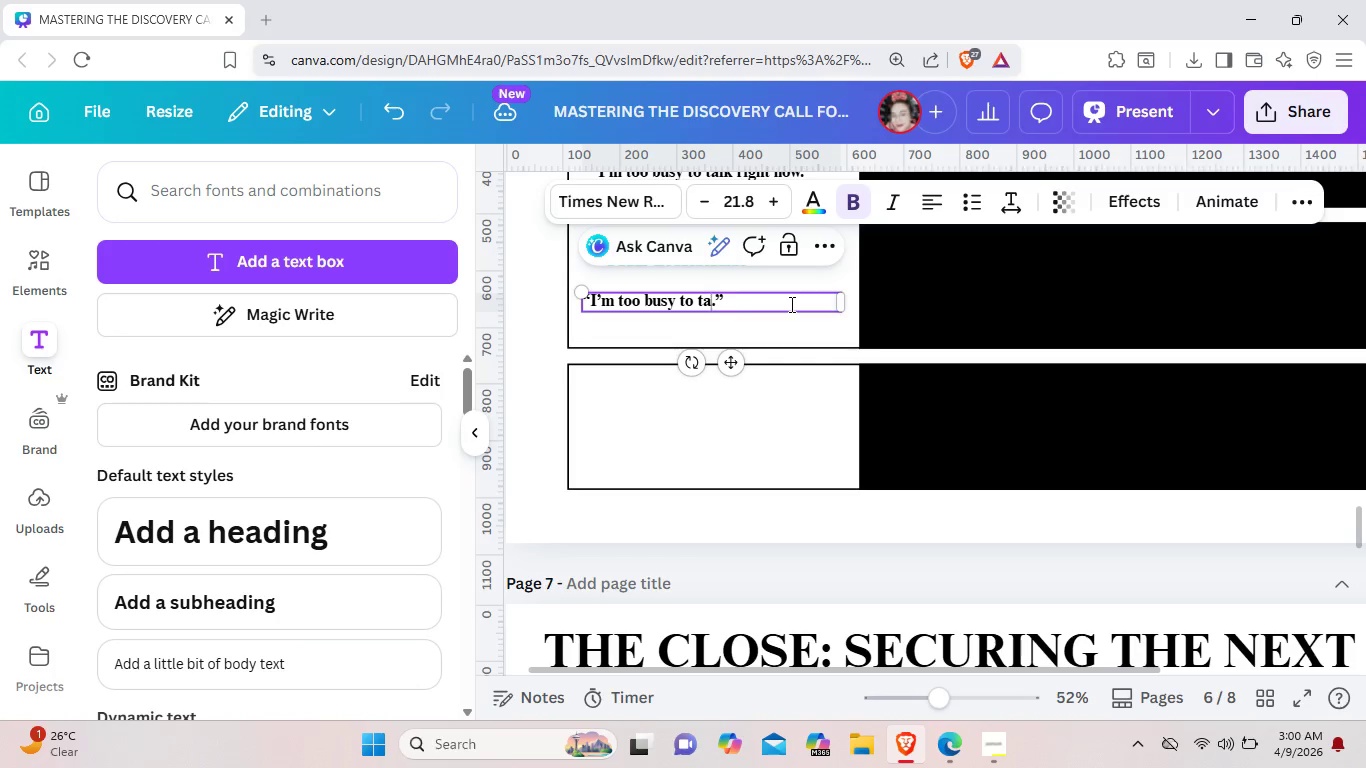 
key(Backspace)
 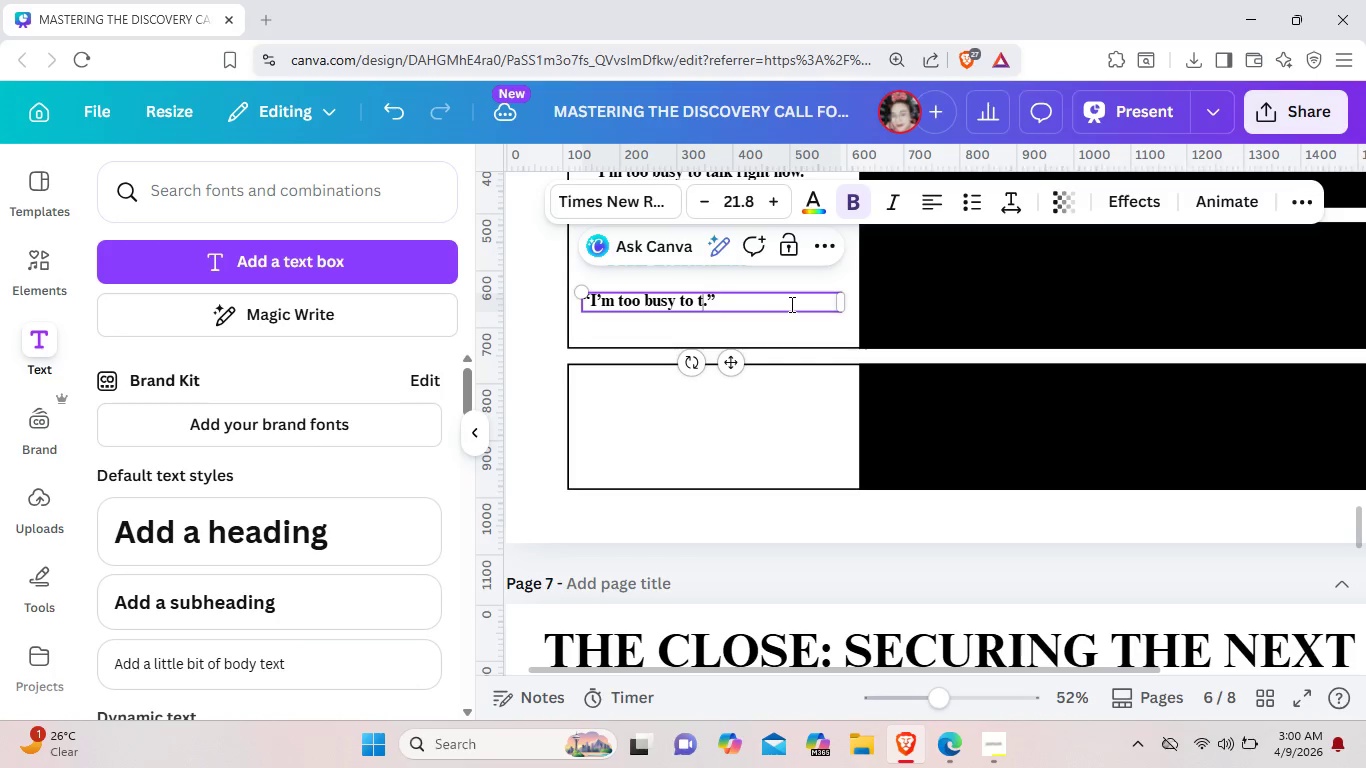 
key(Backspace)
 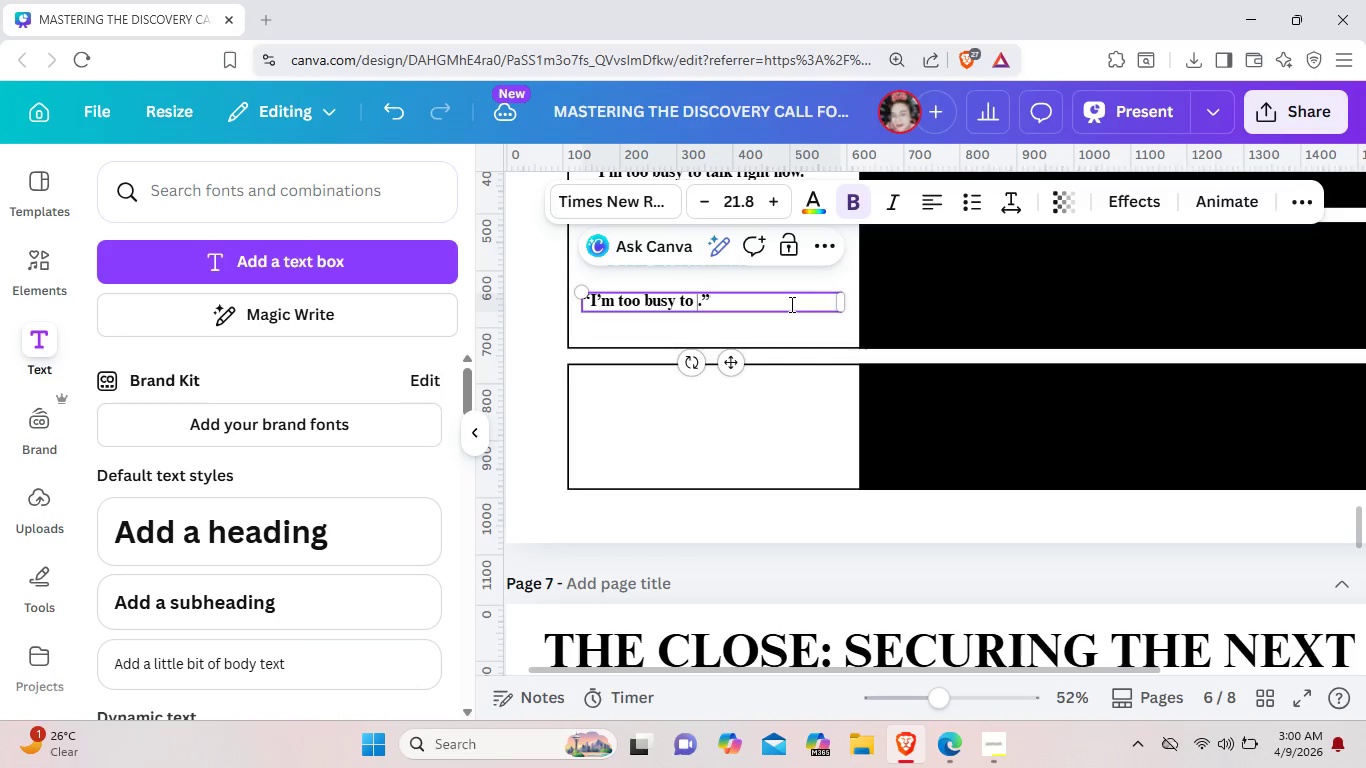 
key(Backspace)
 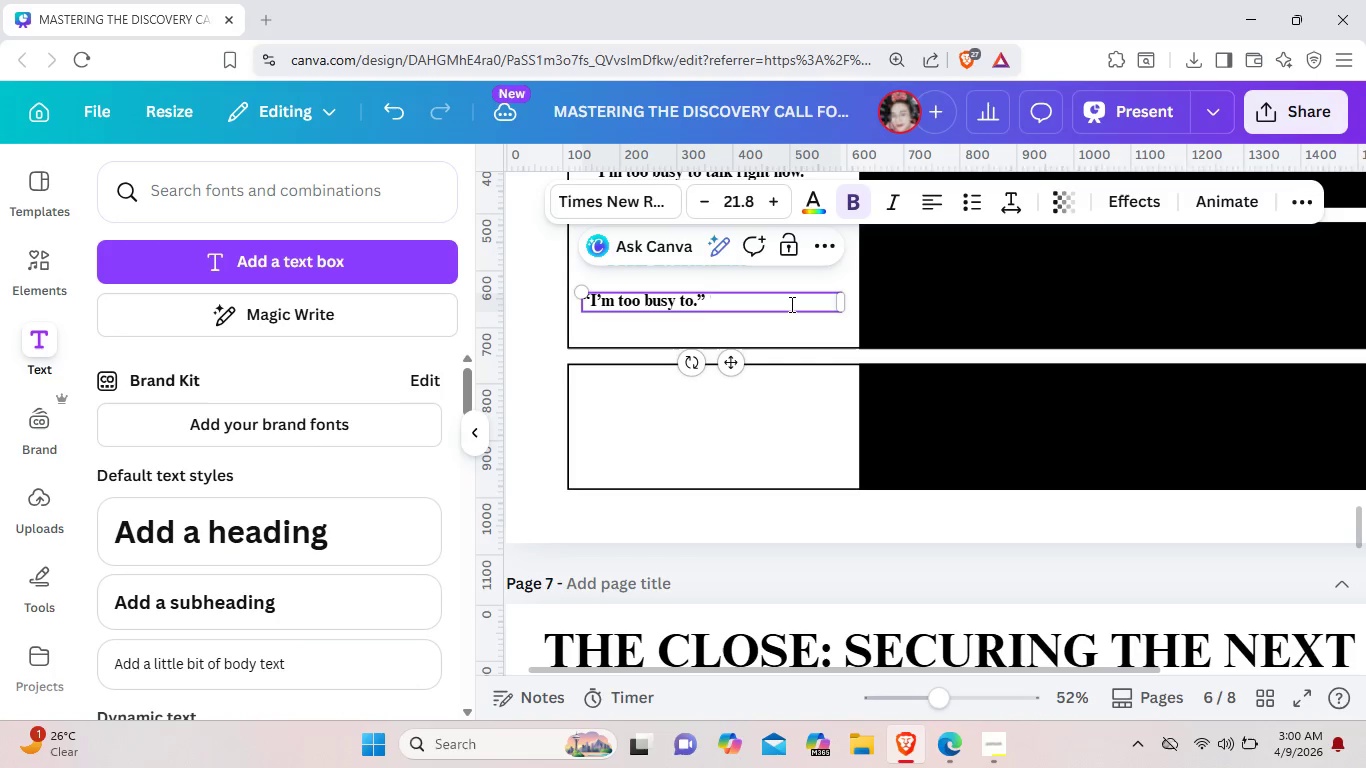 
key(Backspace)
 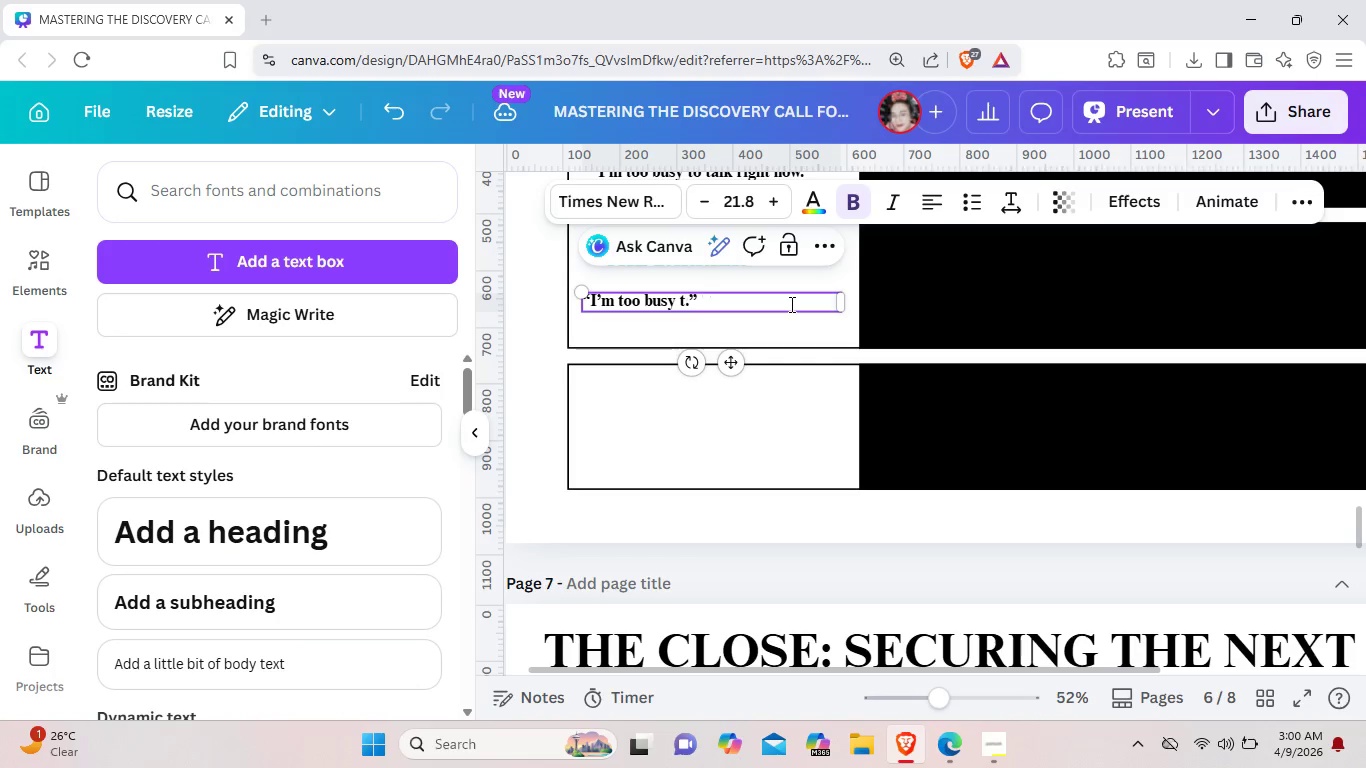 
key(Backspace)
 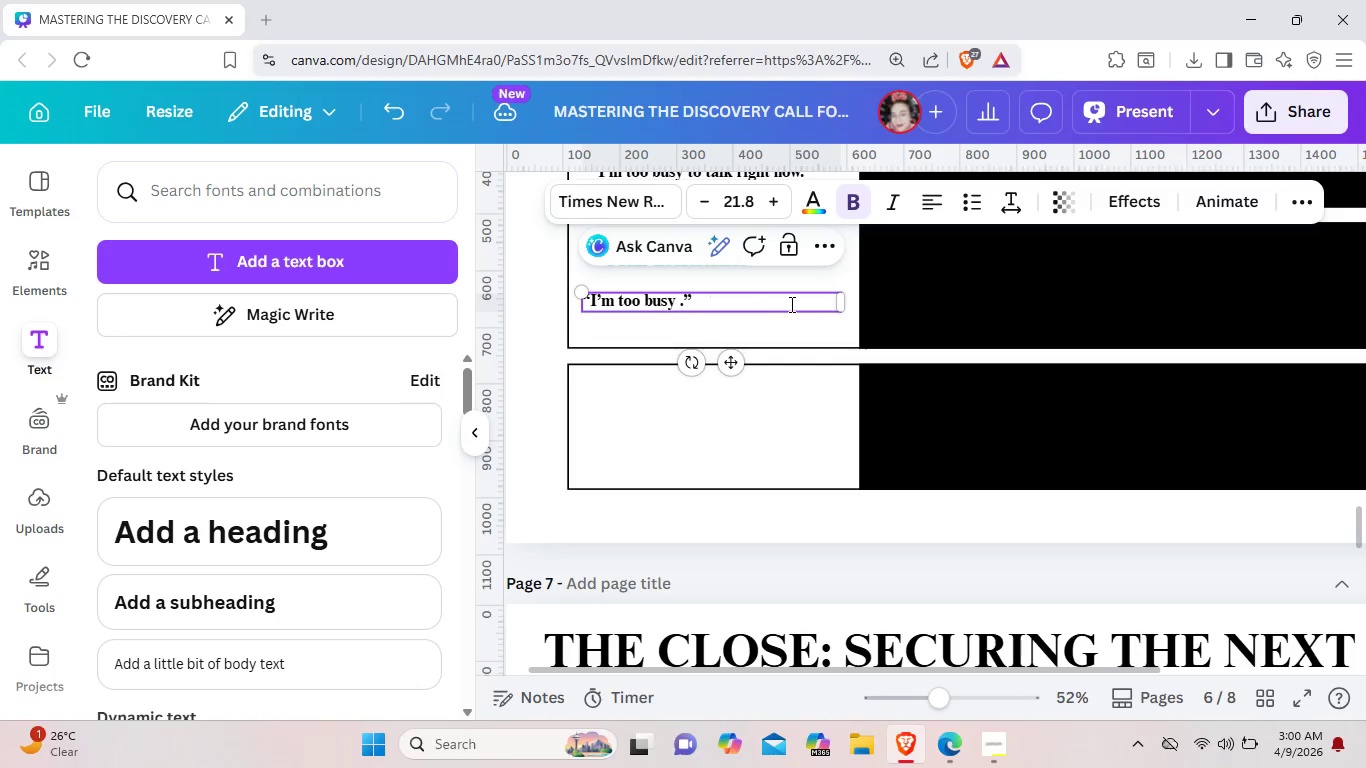 
key(Backspace)
 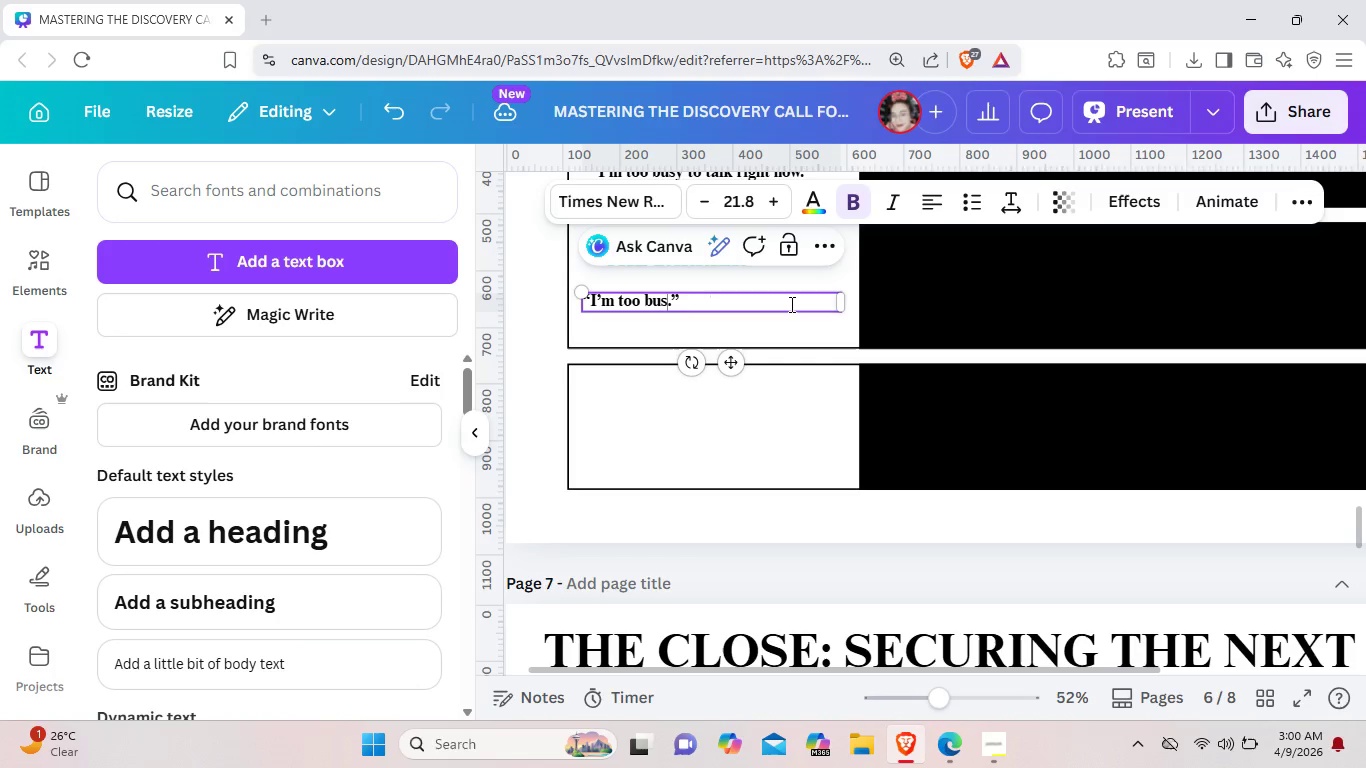 
key(Backspace)
 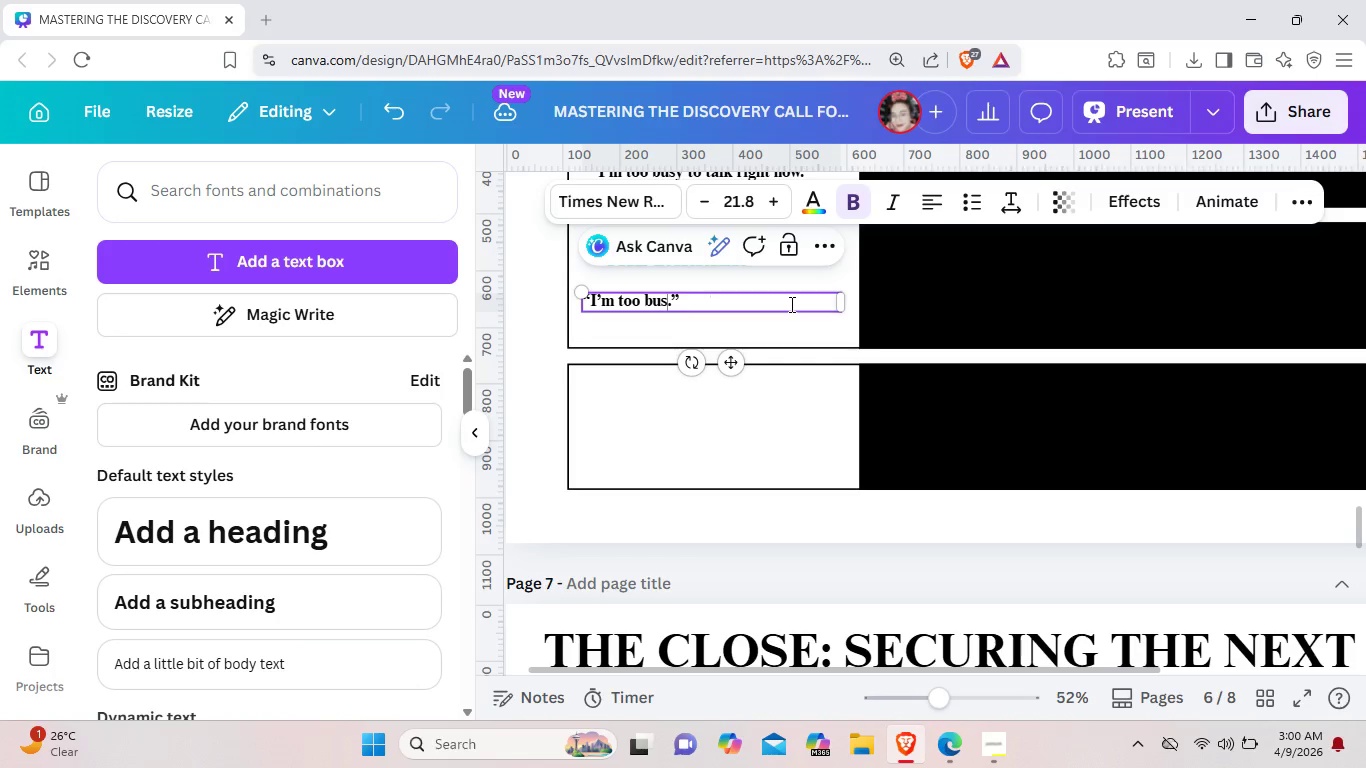 
key(Backspace)
 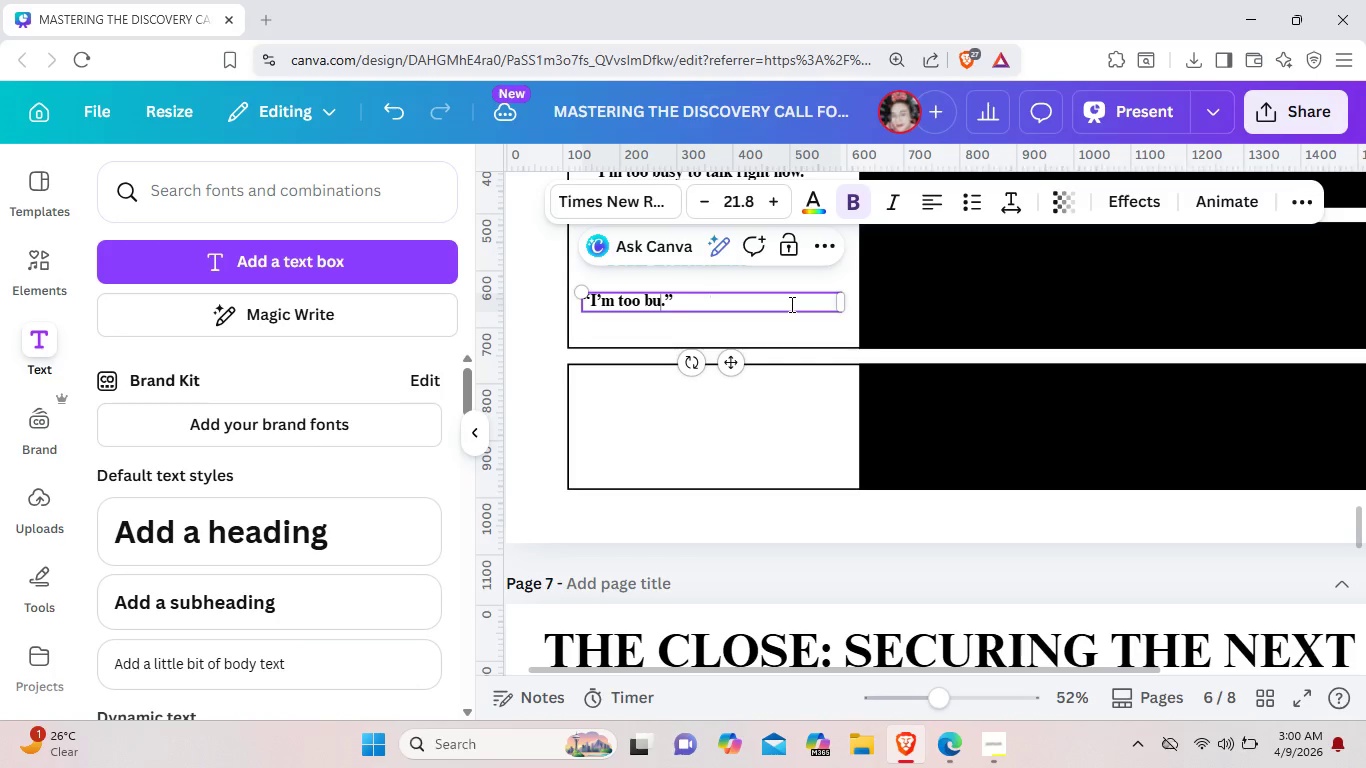 
key(Backspace)
 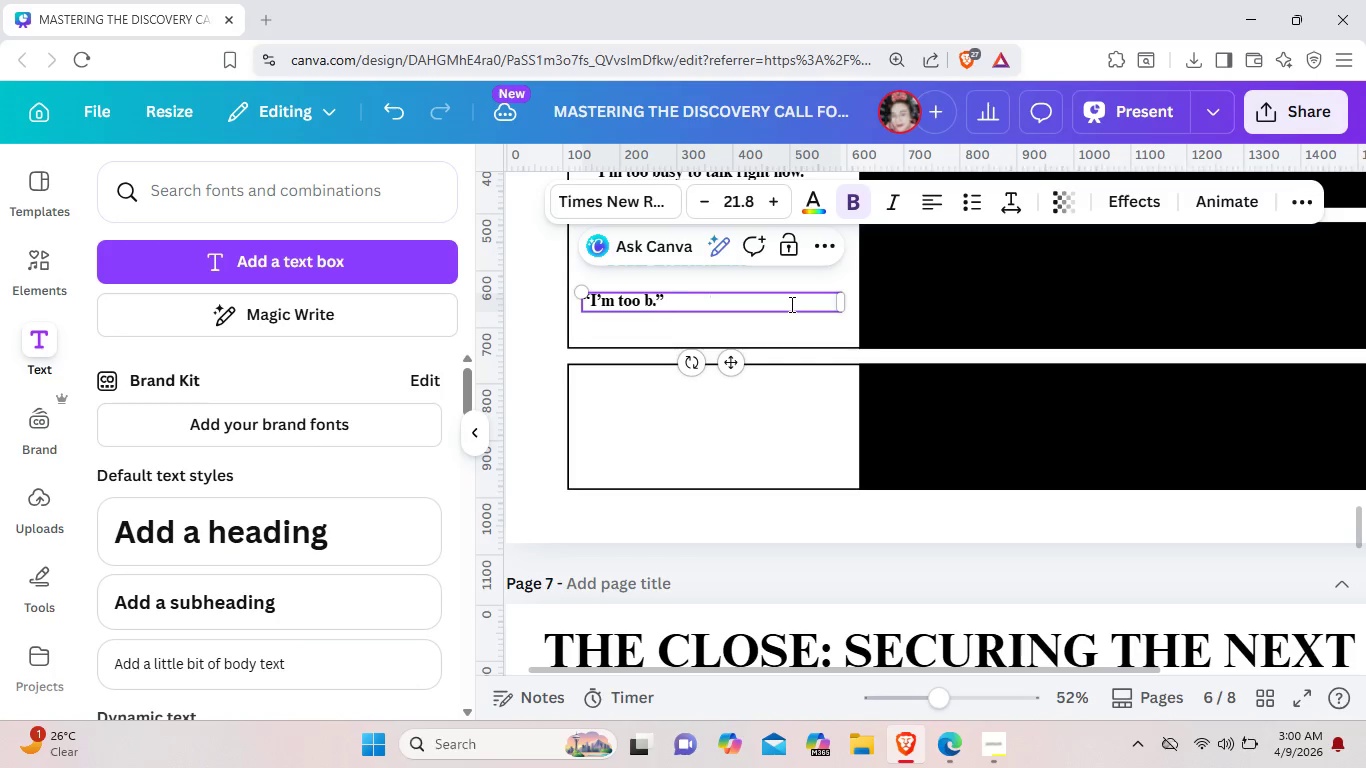 
key(Backspace)
 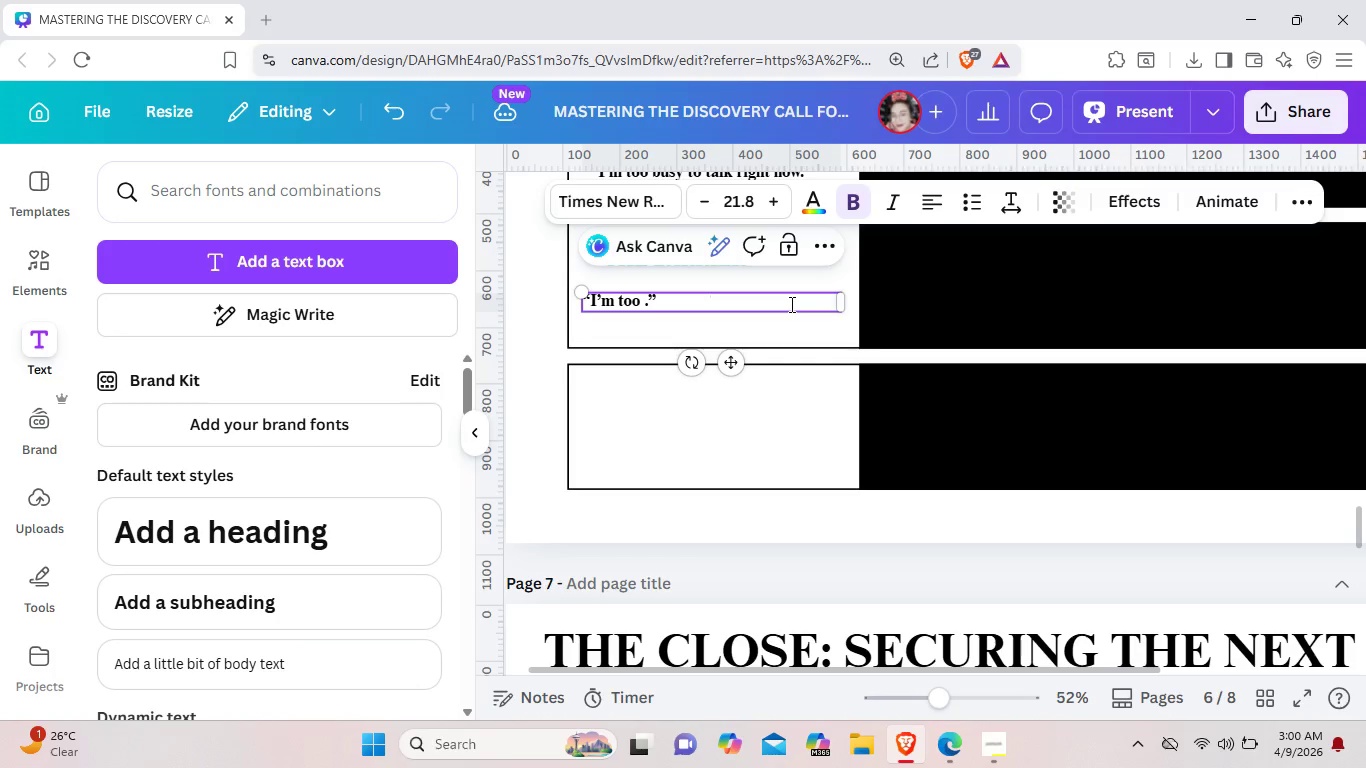 
key(Backspace)
 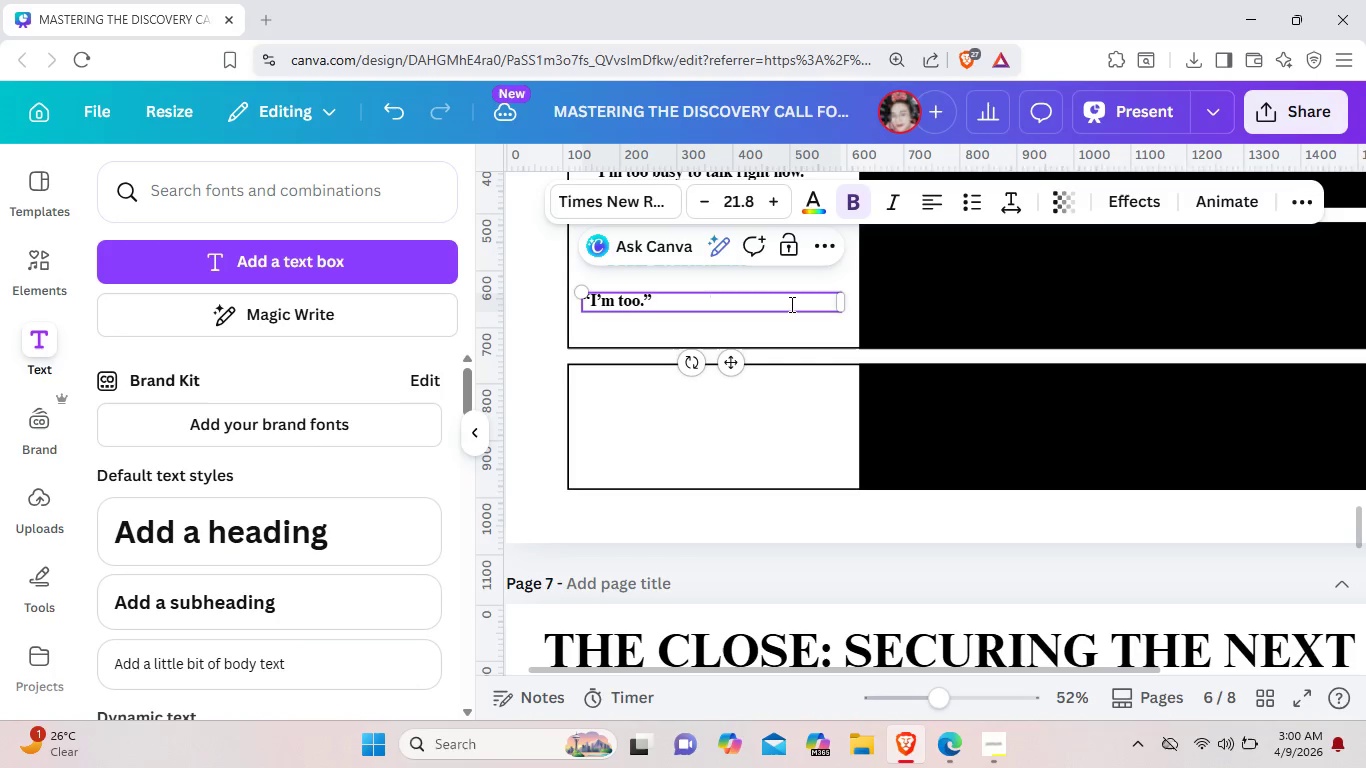 
key(Backspace)
 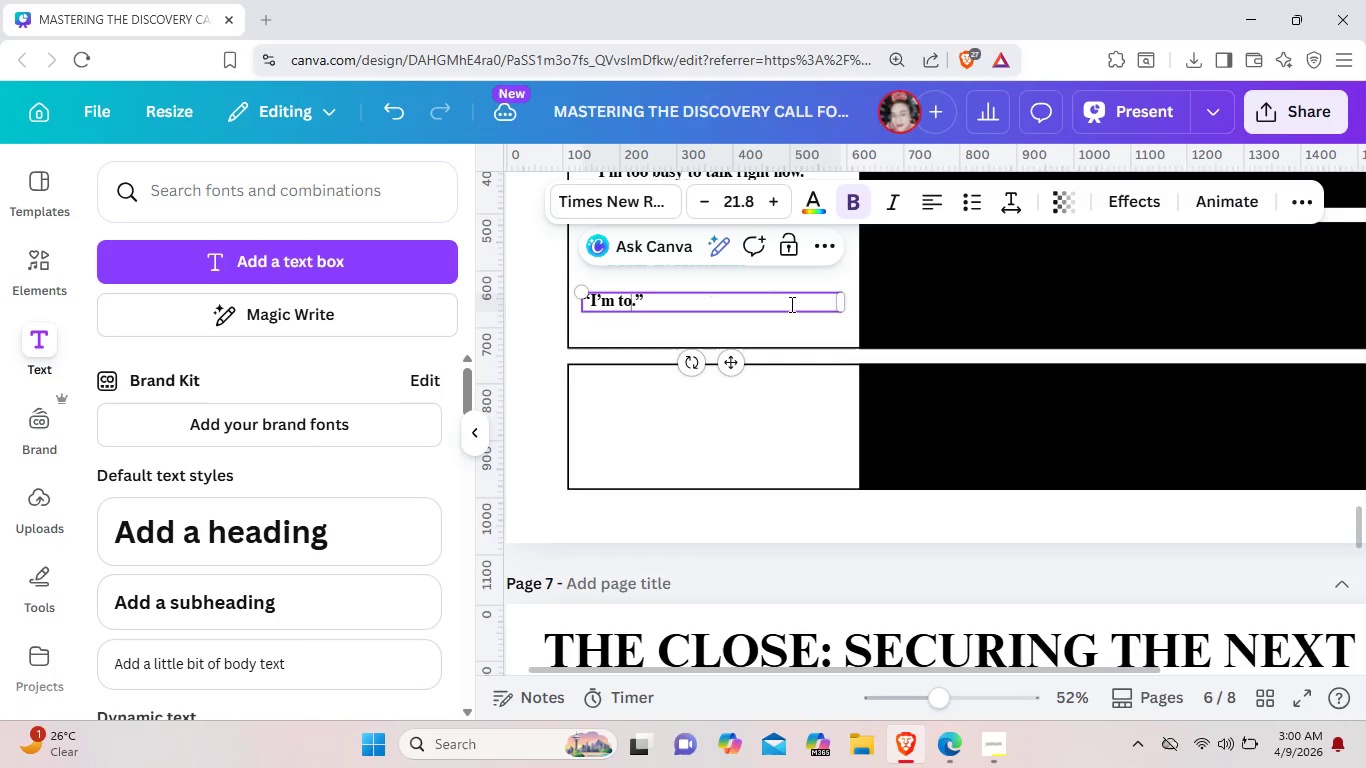 
key(Backspace)
 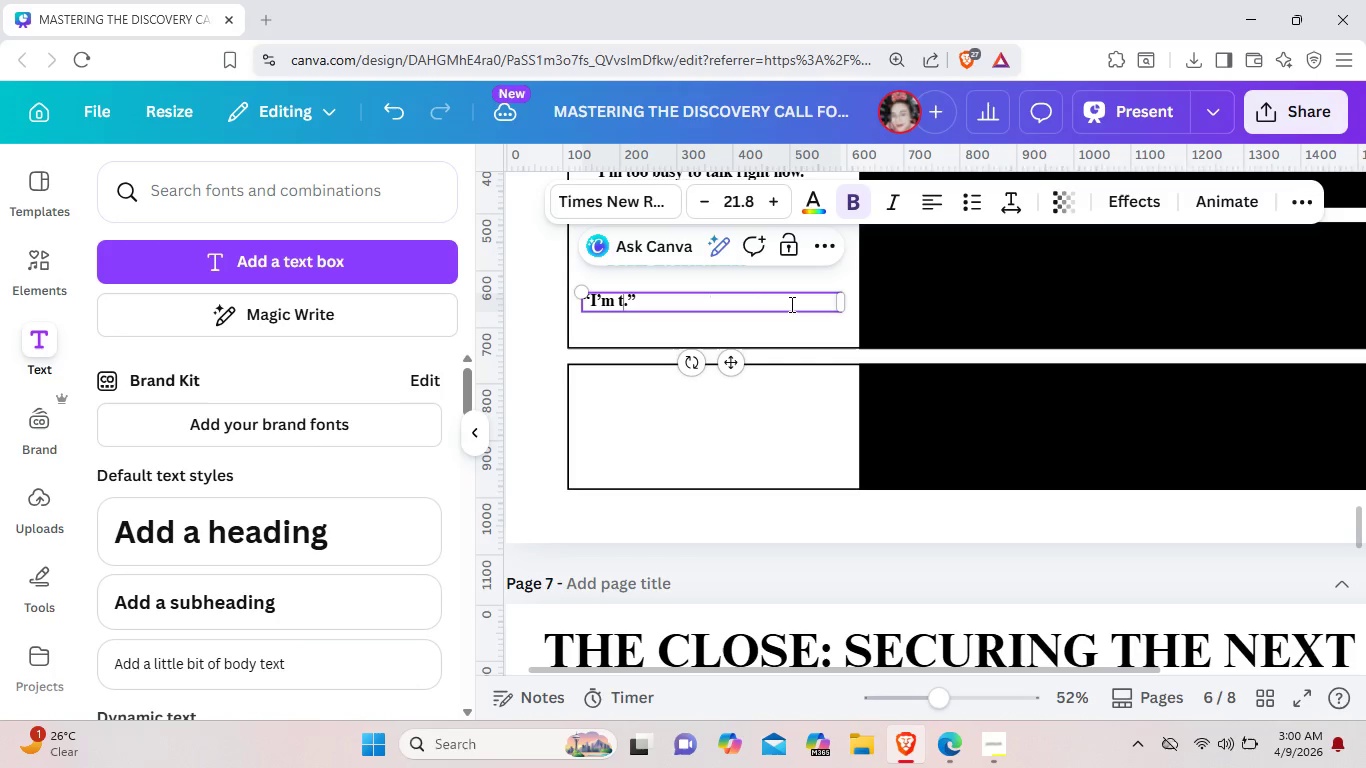 
key(Backspace)
 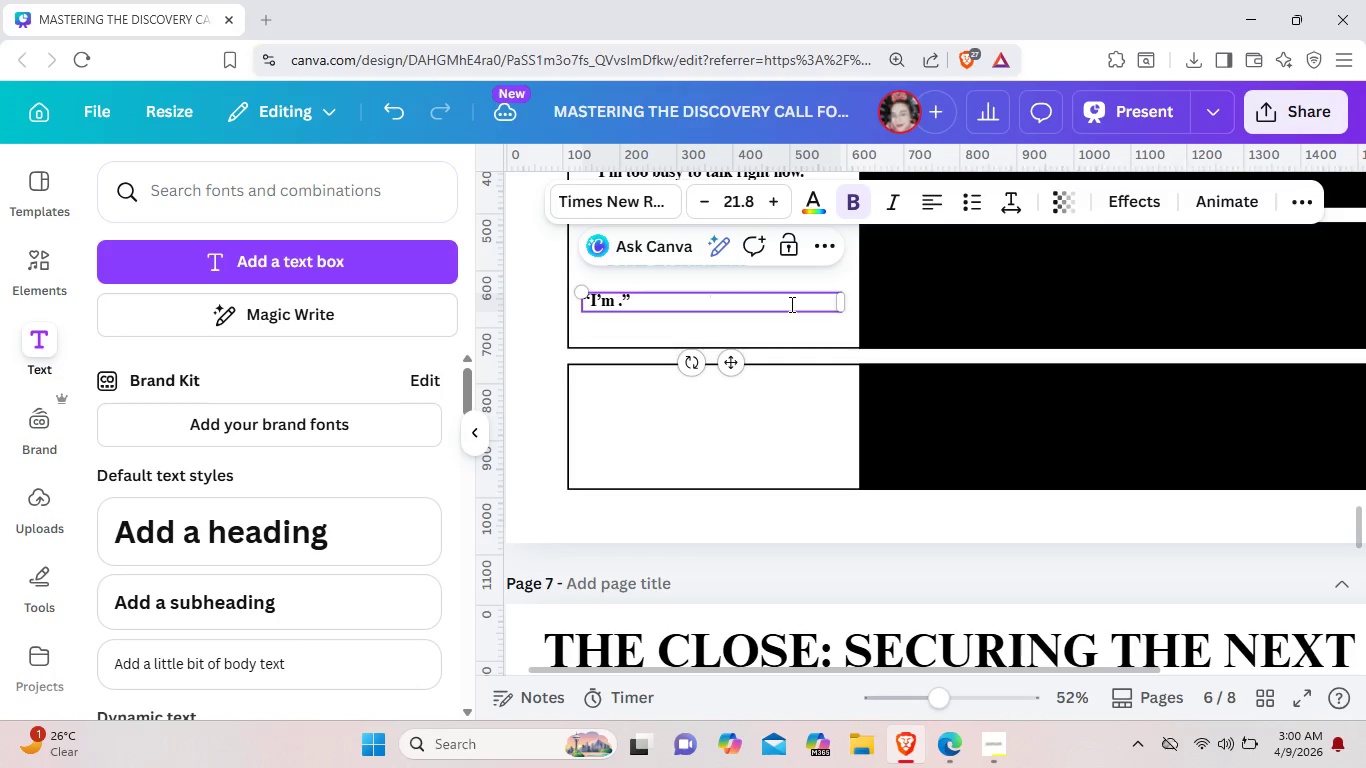 
key(Backspace)
 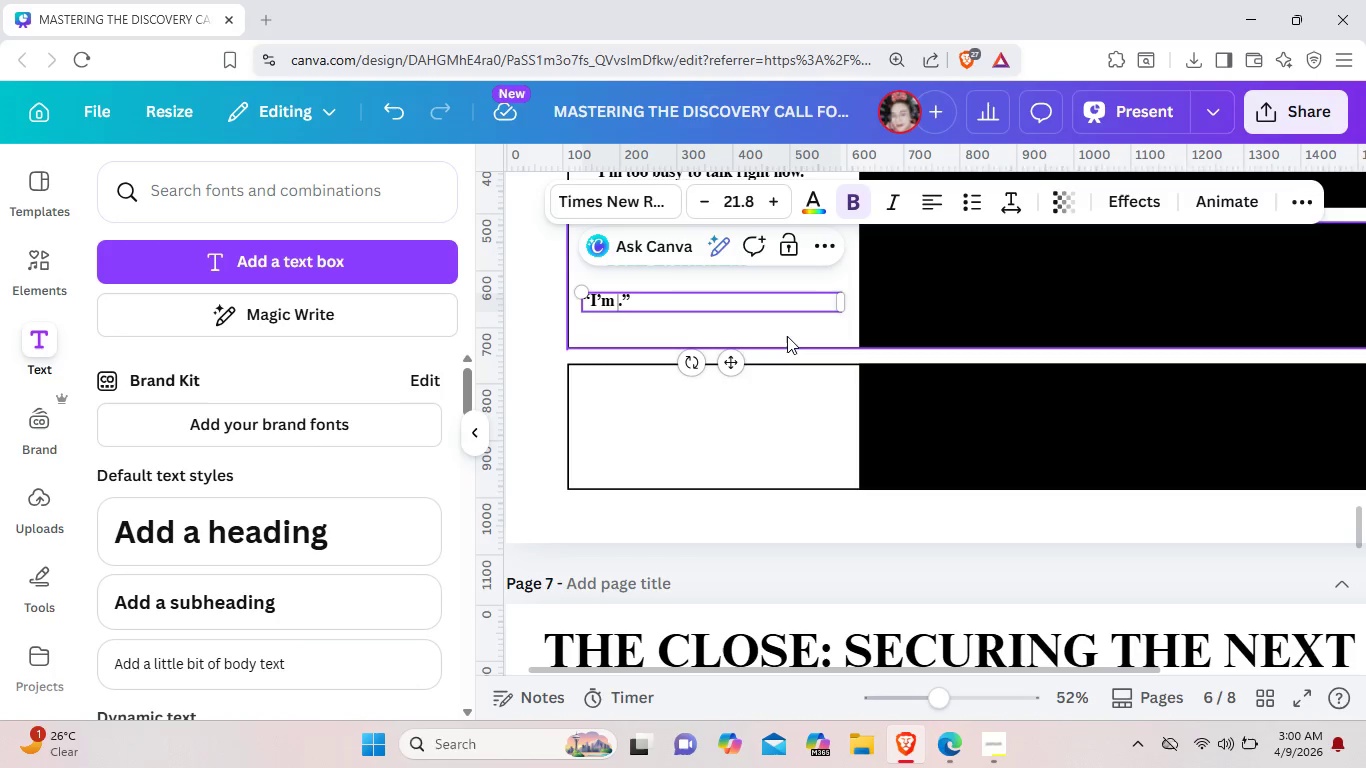 
type(happy )
 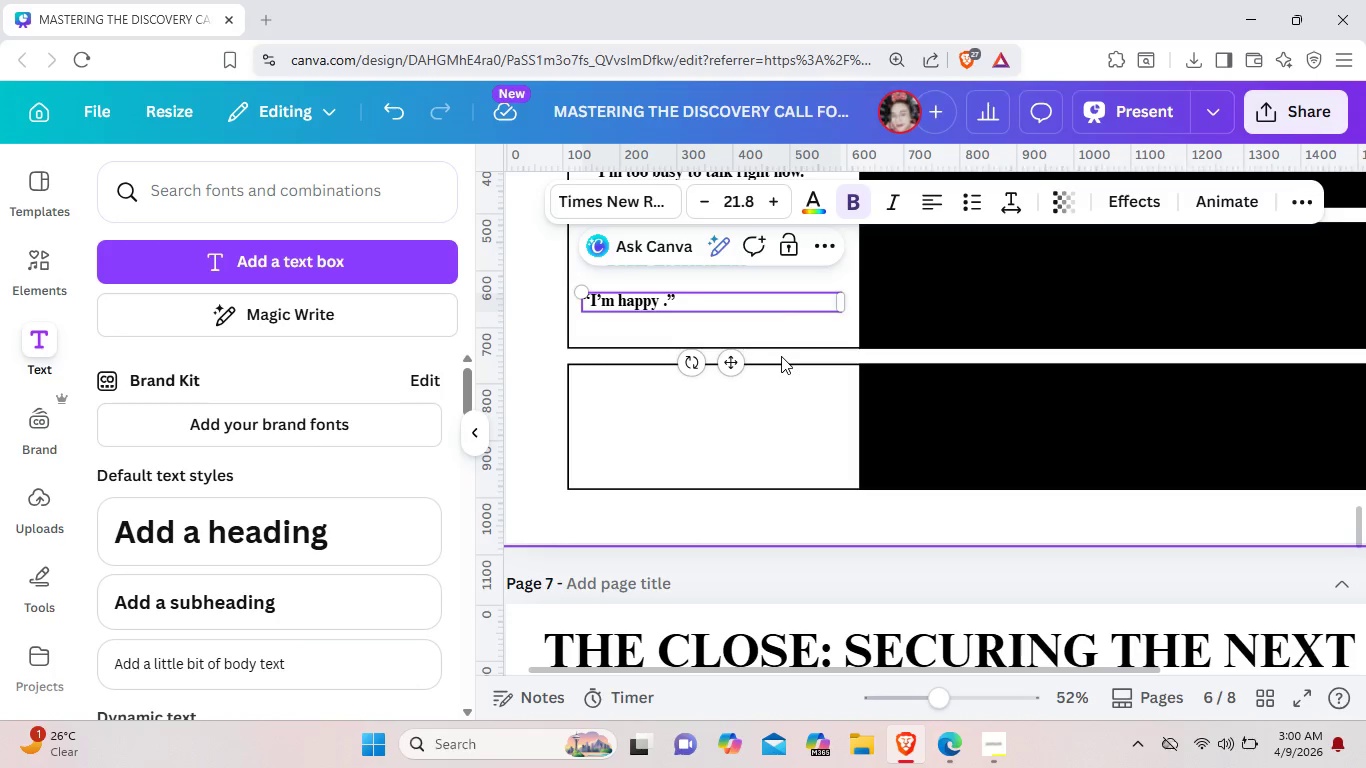 
type(with)
 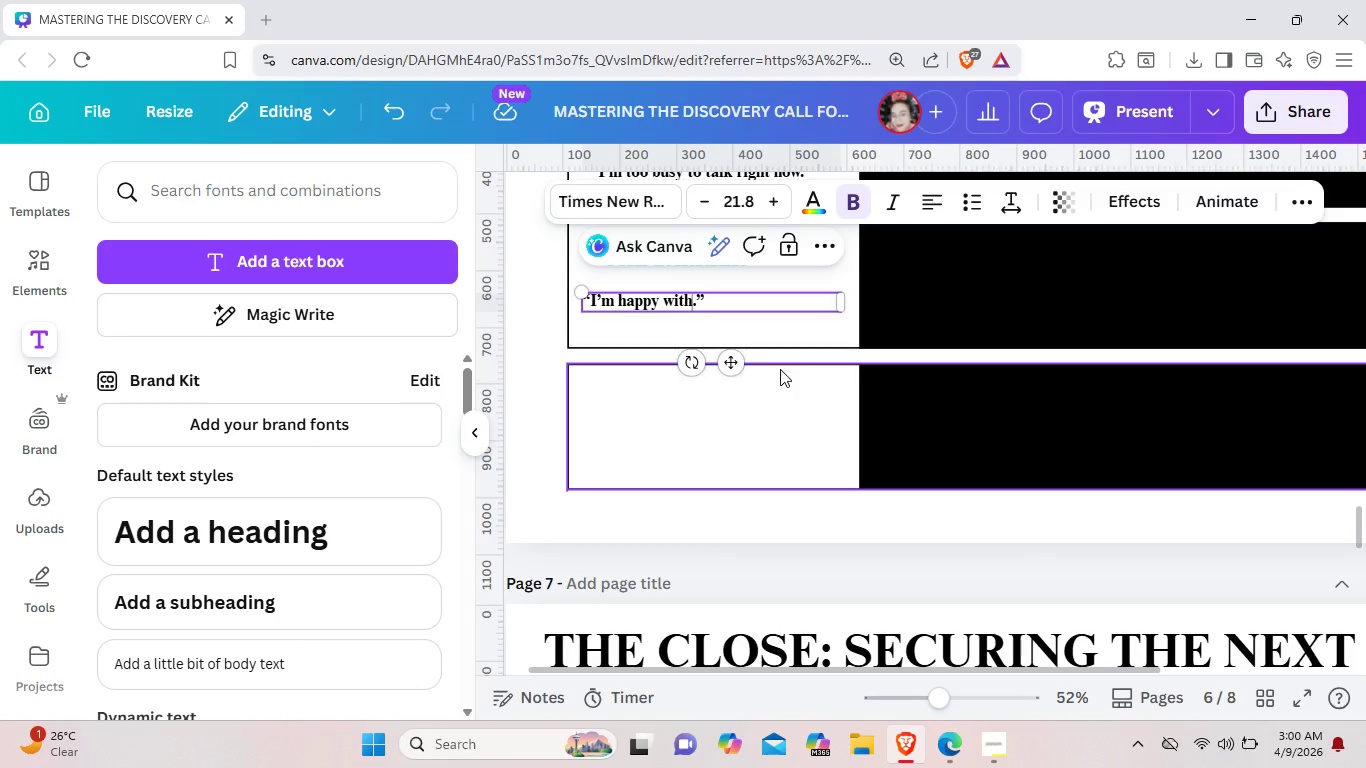 
type( my current broker)
 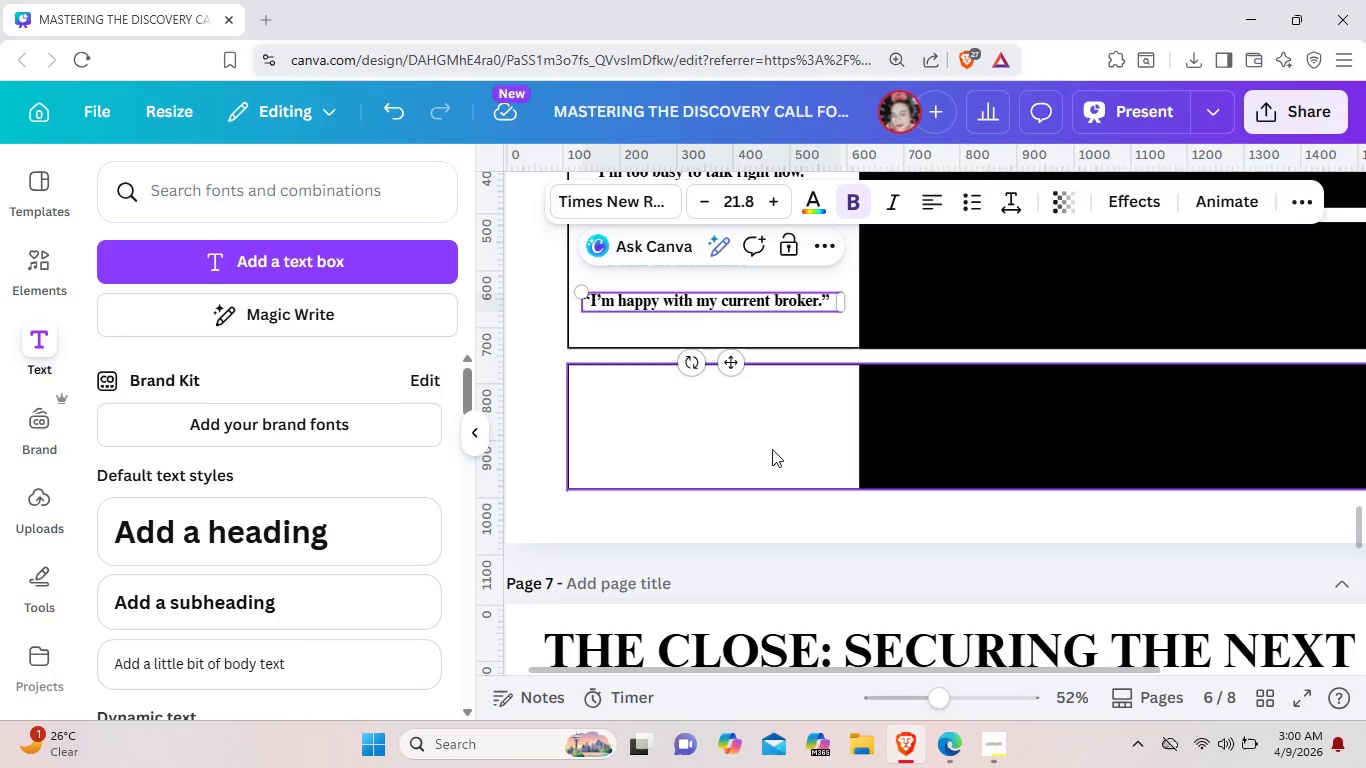 
left_click([771, 434])
 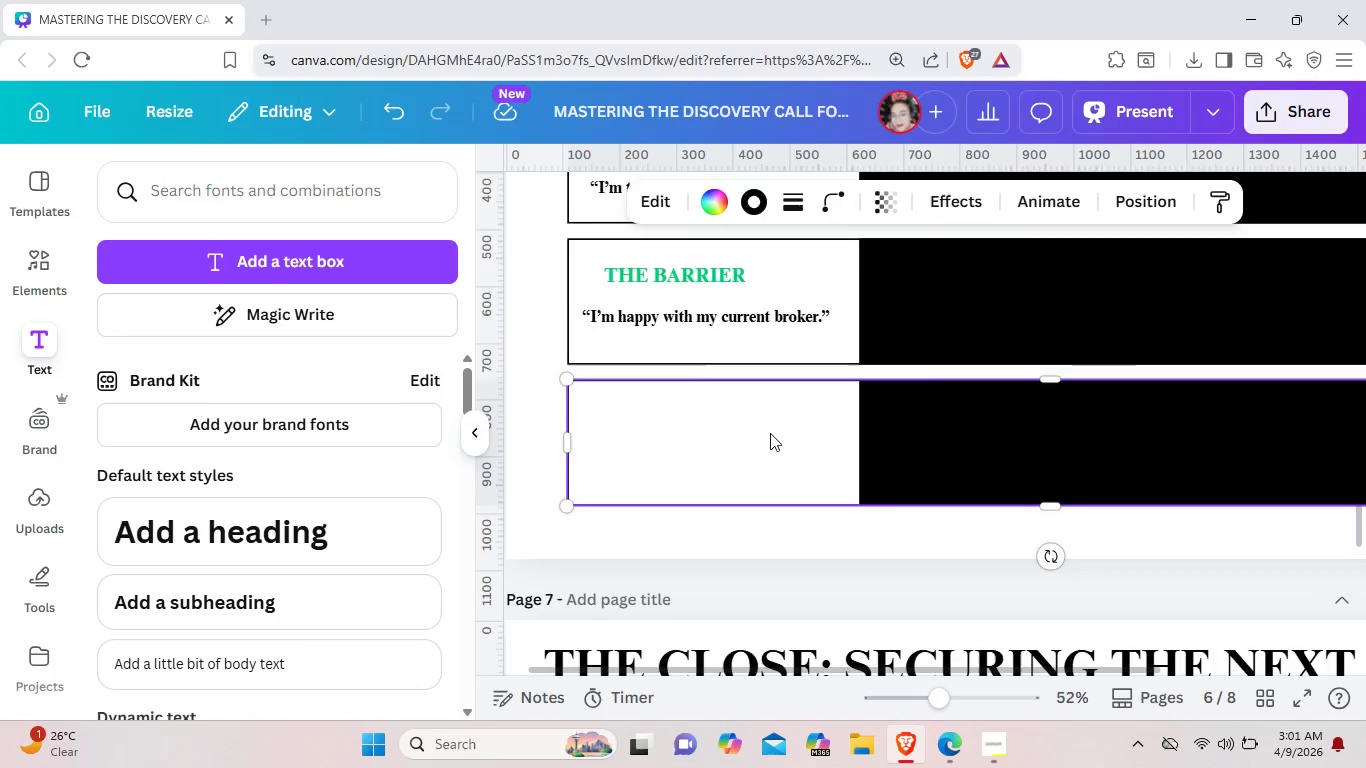 
scroll: coordinate [770, 433], scroll_direction: up, amount: 1.0
 